 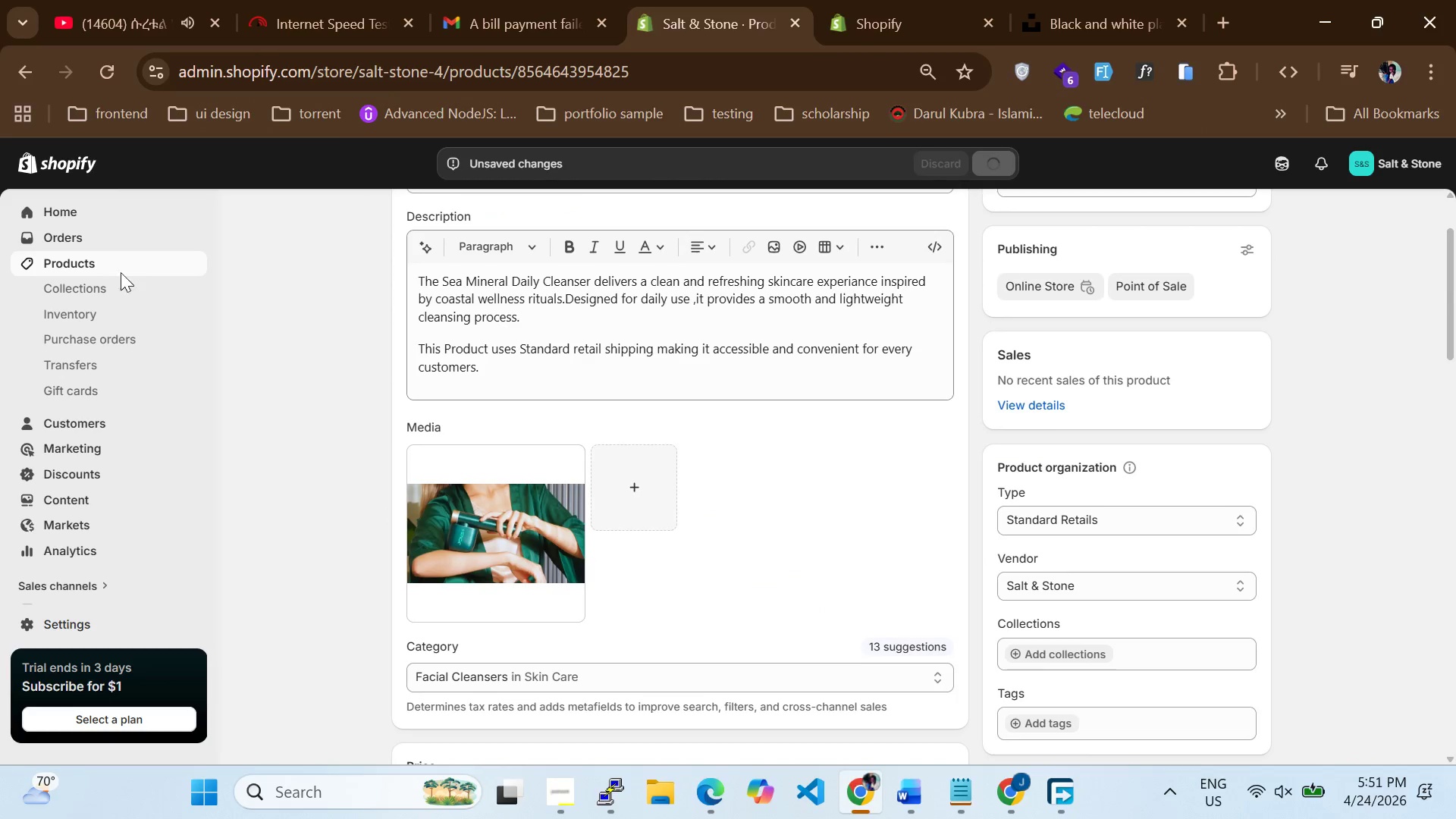 
left_click([96, 265])
 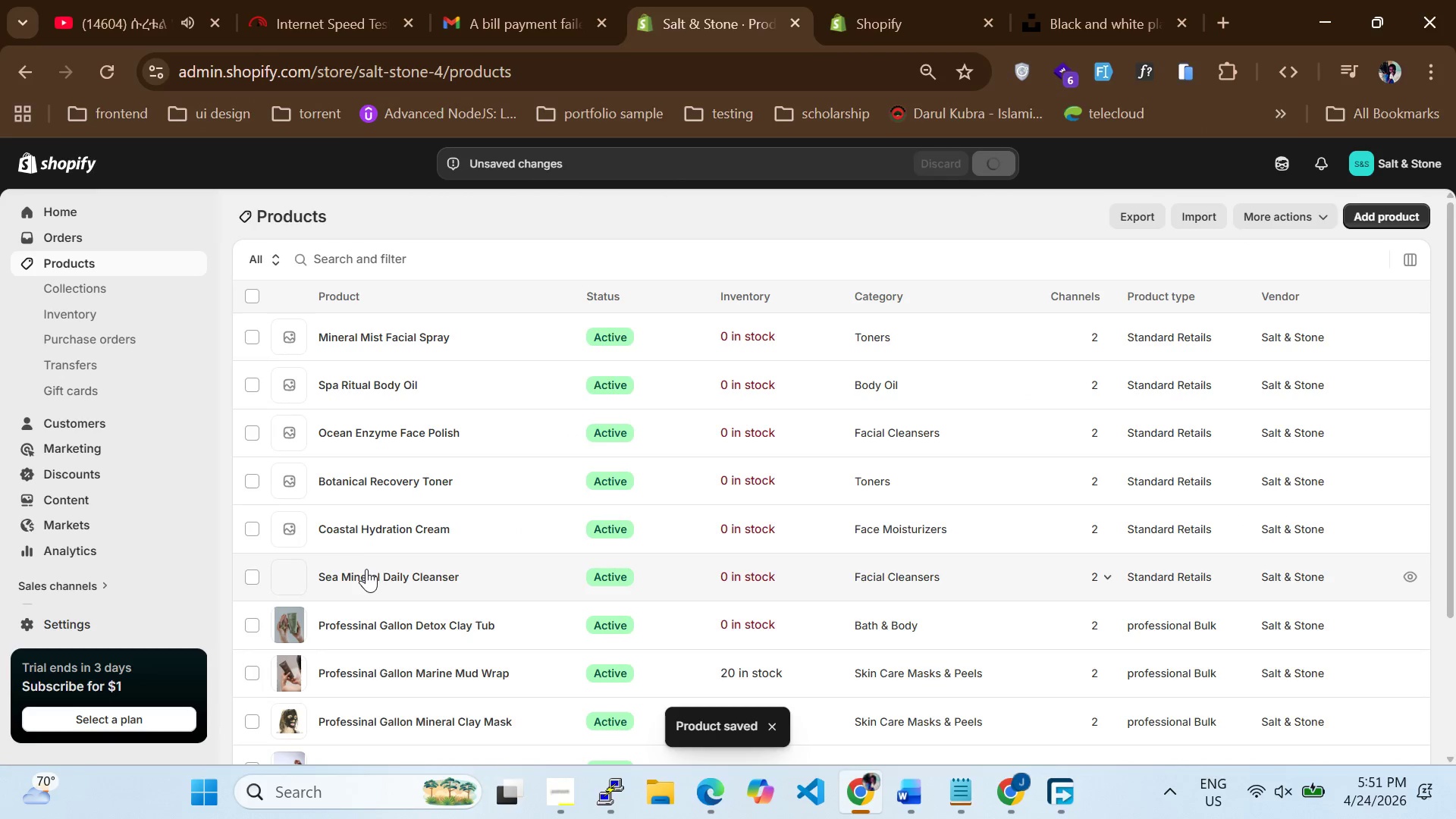 
left_click([374, 527])
 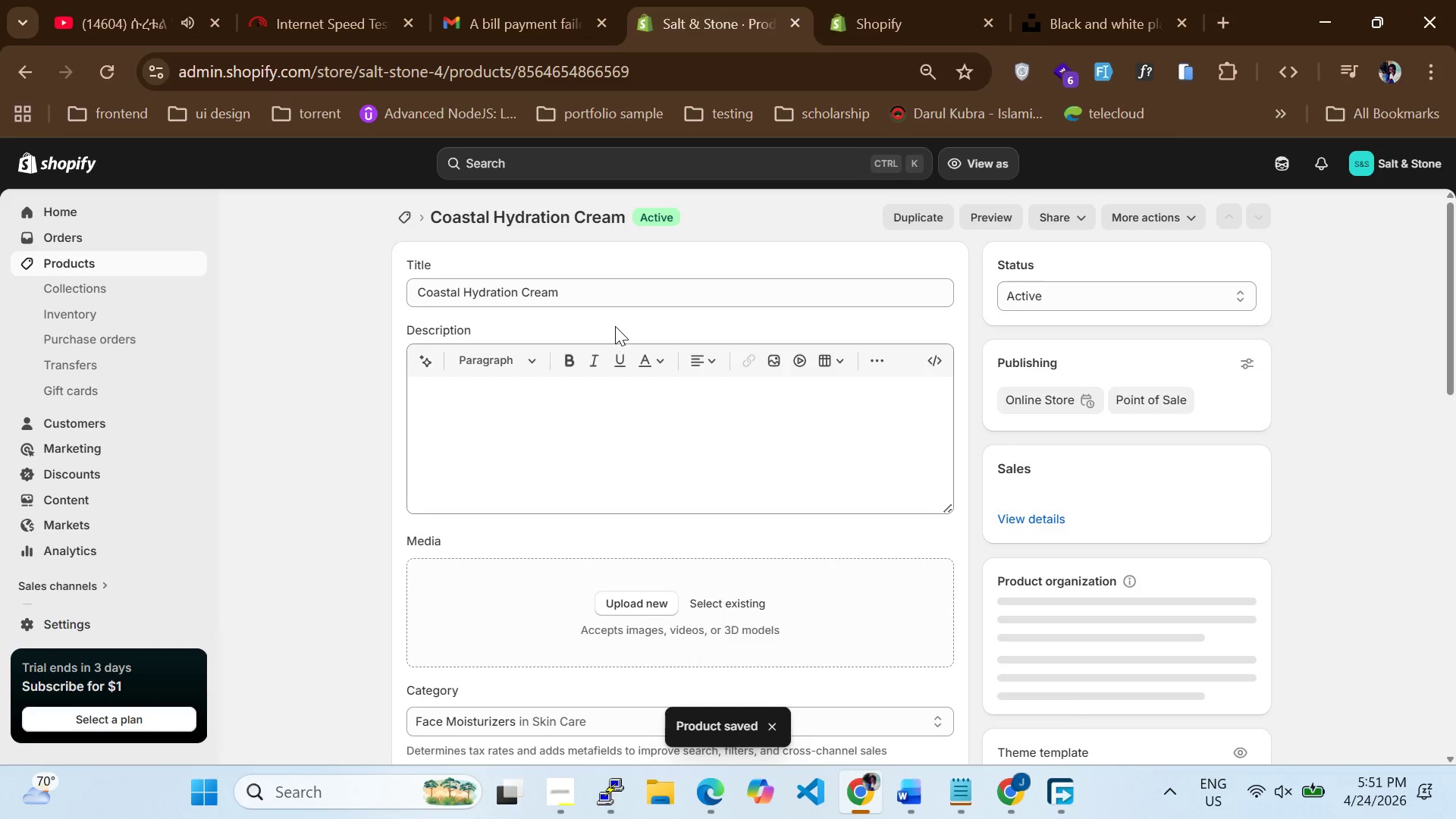 
double_click([604, 296])
 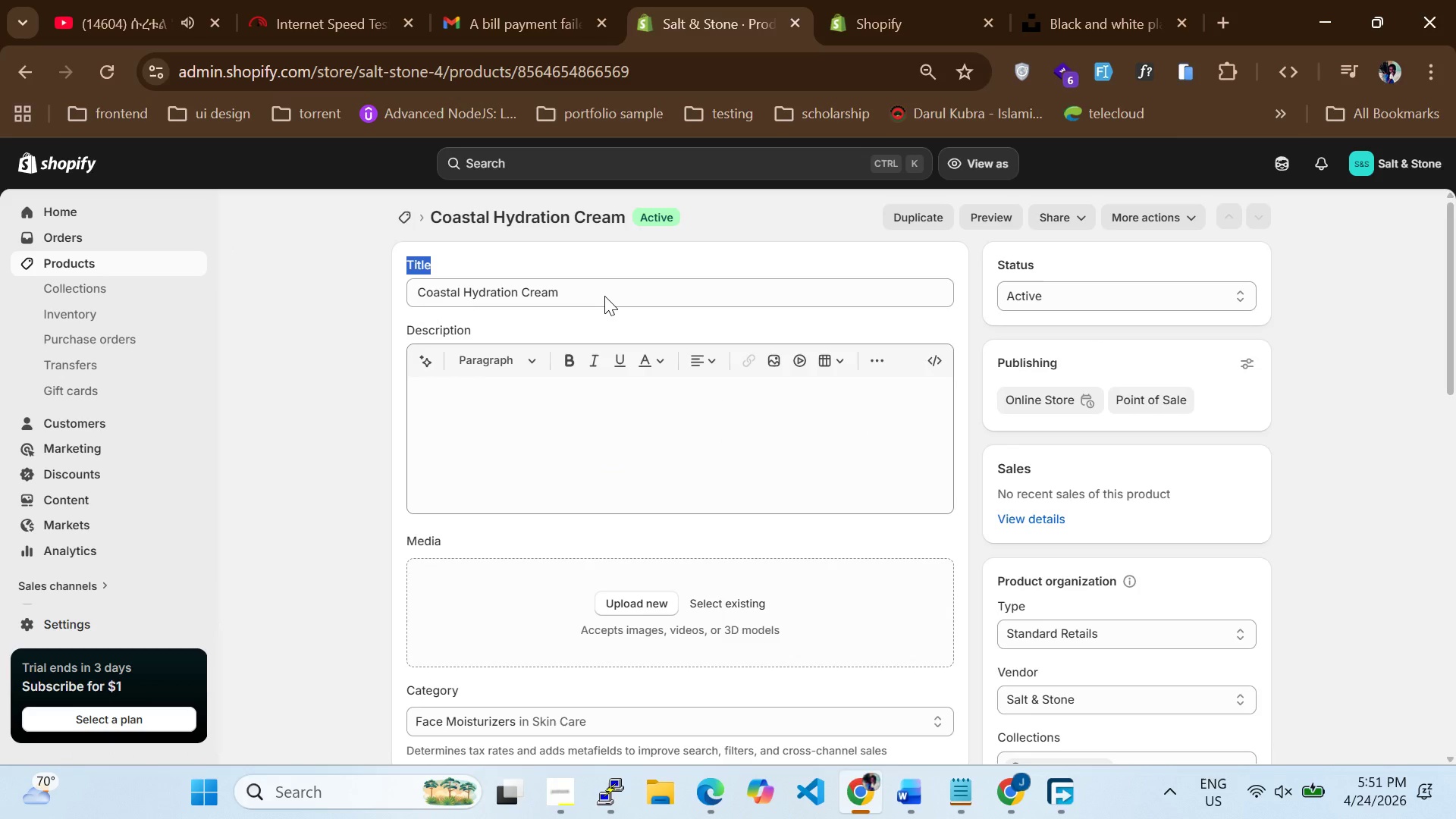 
triple_click([604, 296])
 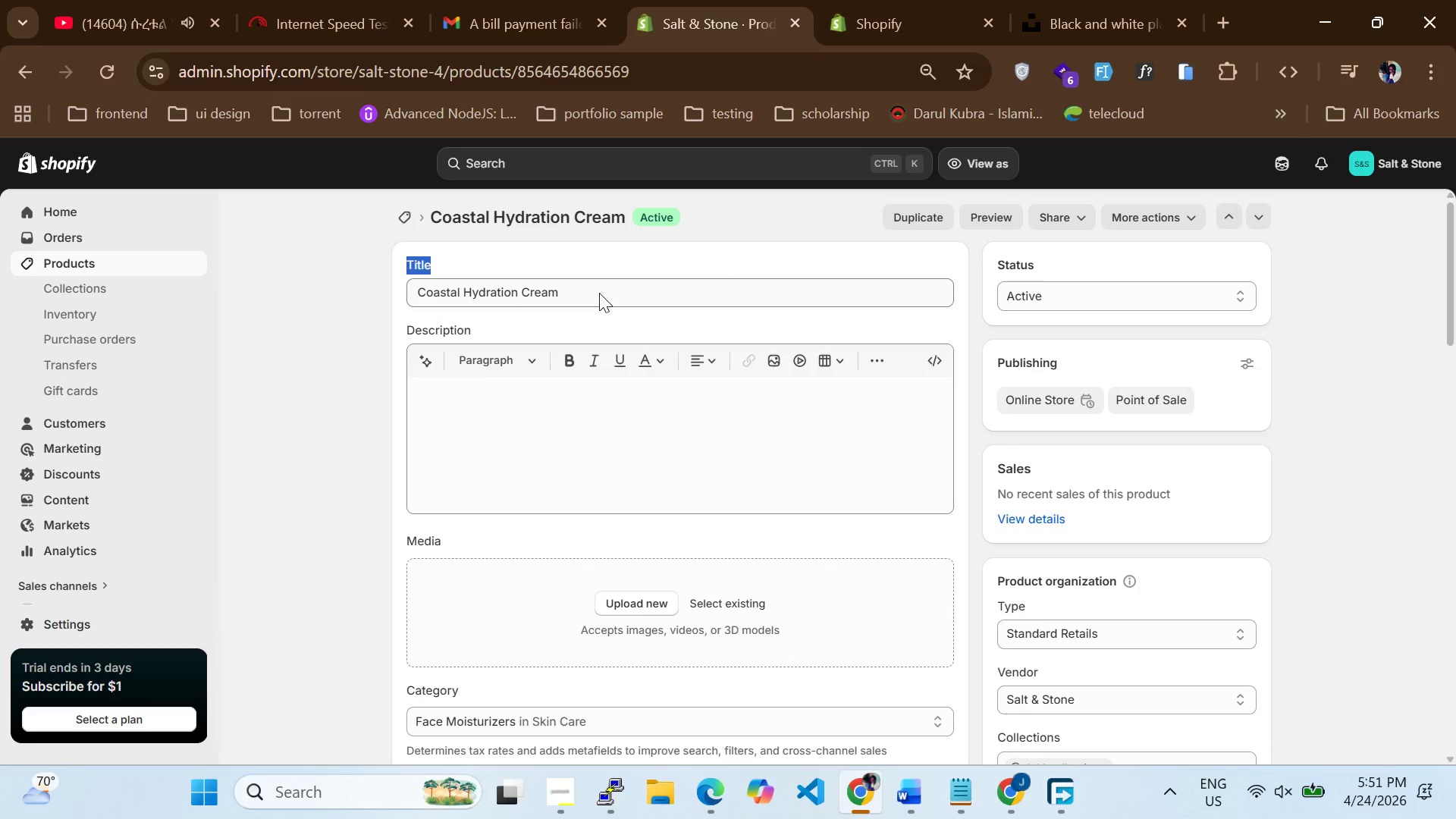 
double_click([598, 290])
 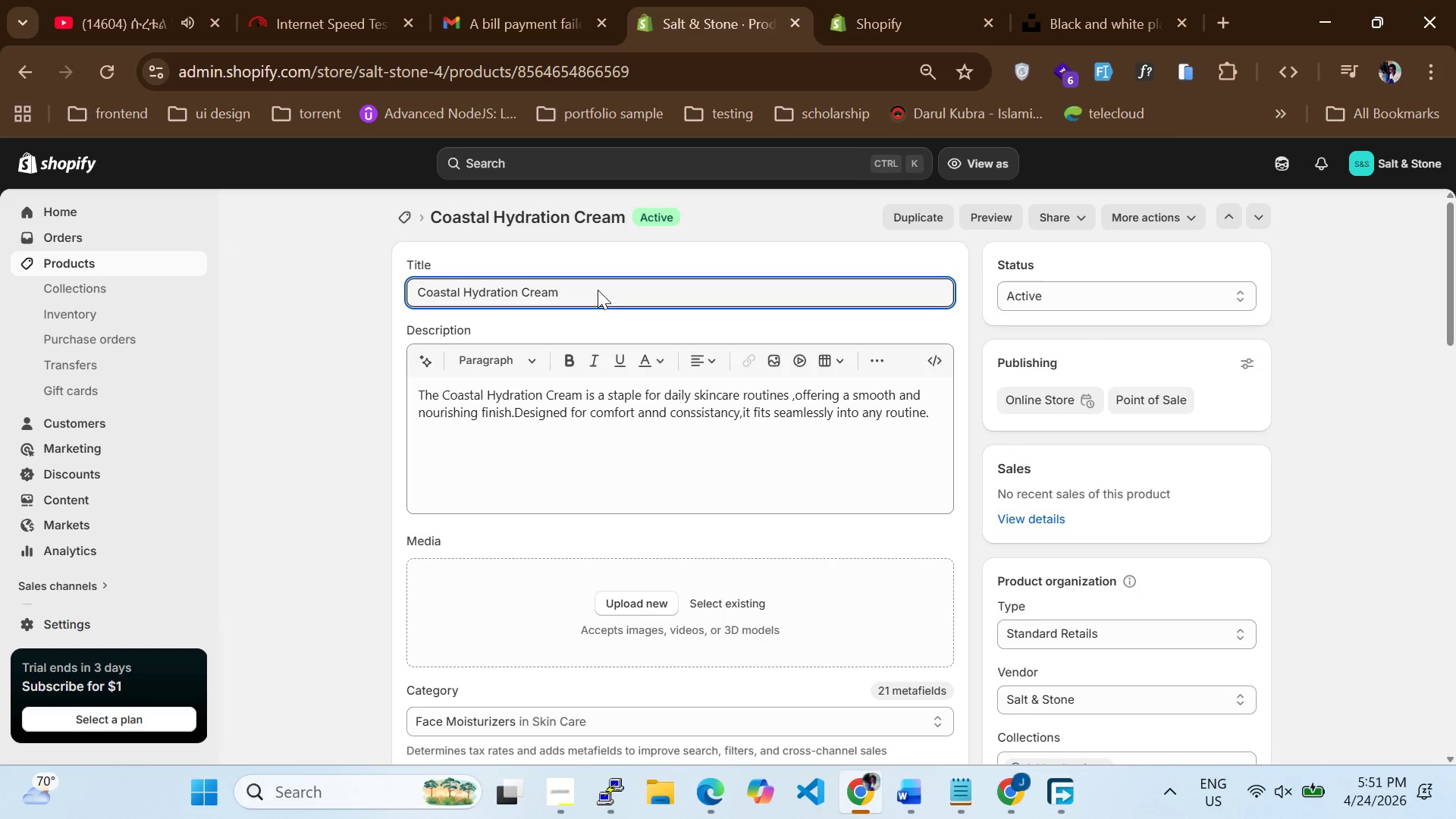 
hold_key(key=ControlLeft, duration=0.61)
 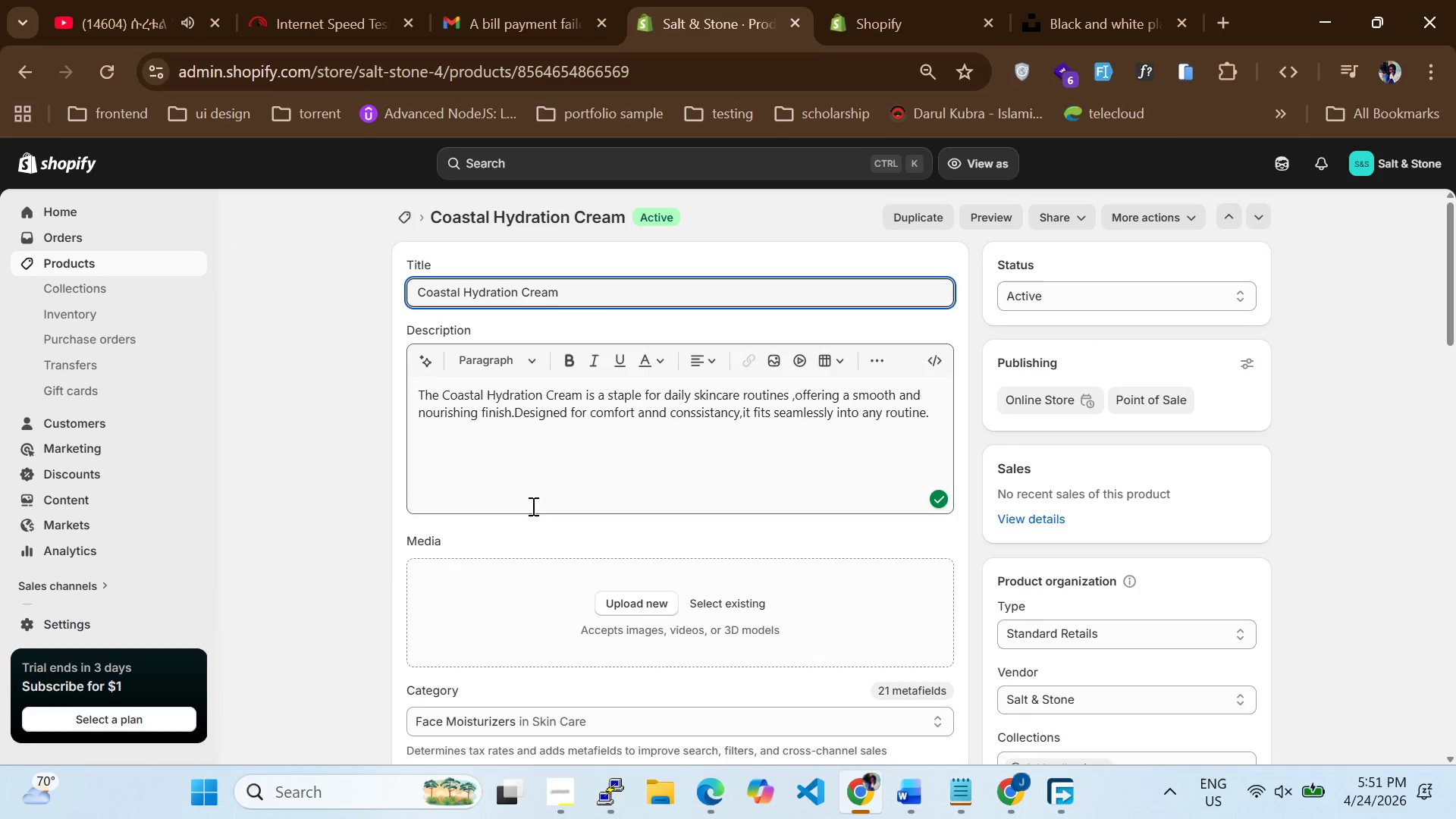 
left_click([624, 610])
 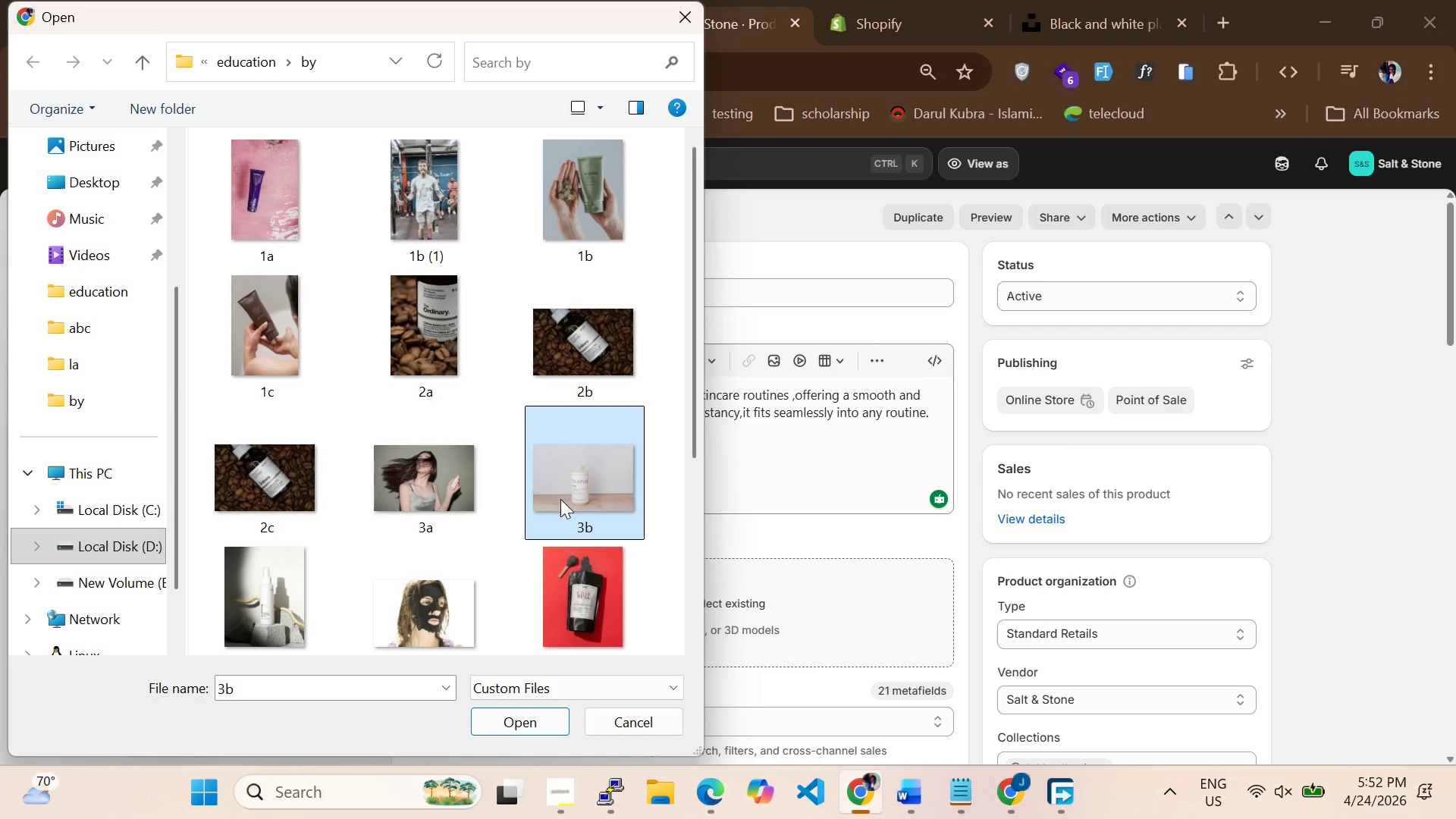 
wait(5.55)
 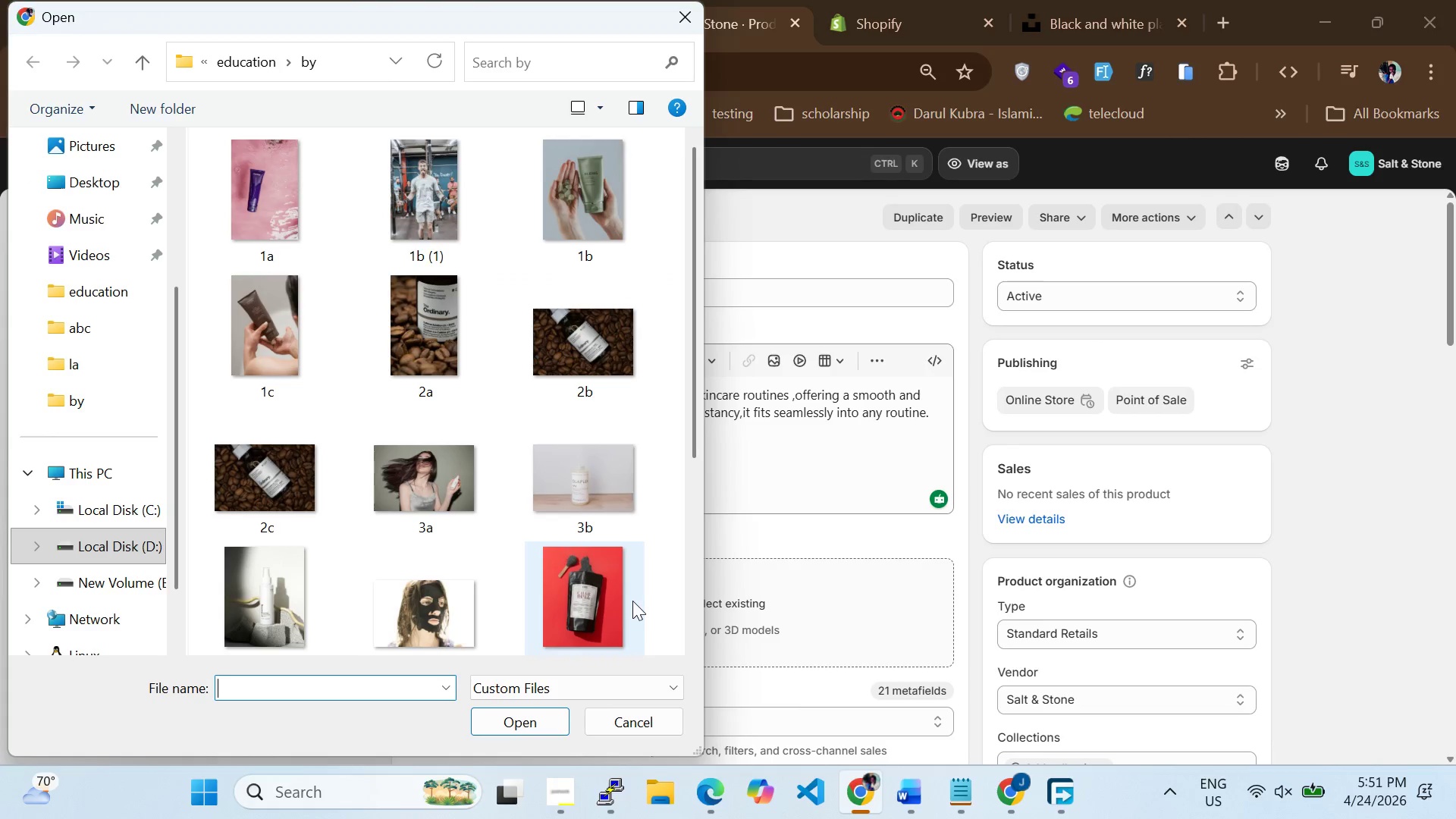 
left_click([525, 721])
 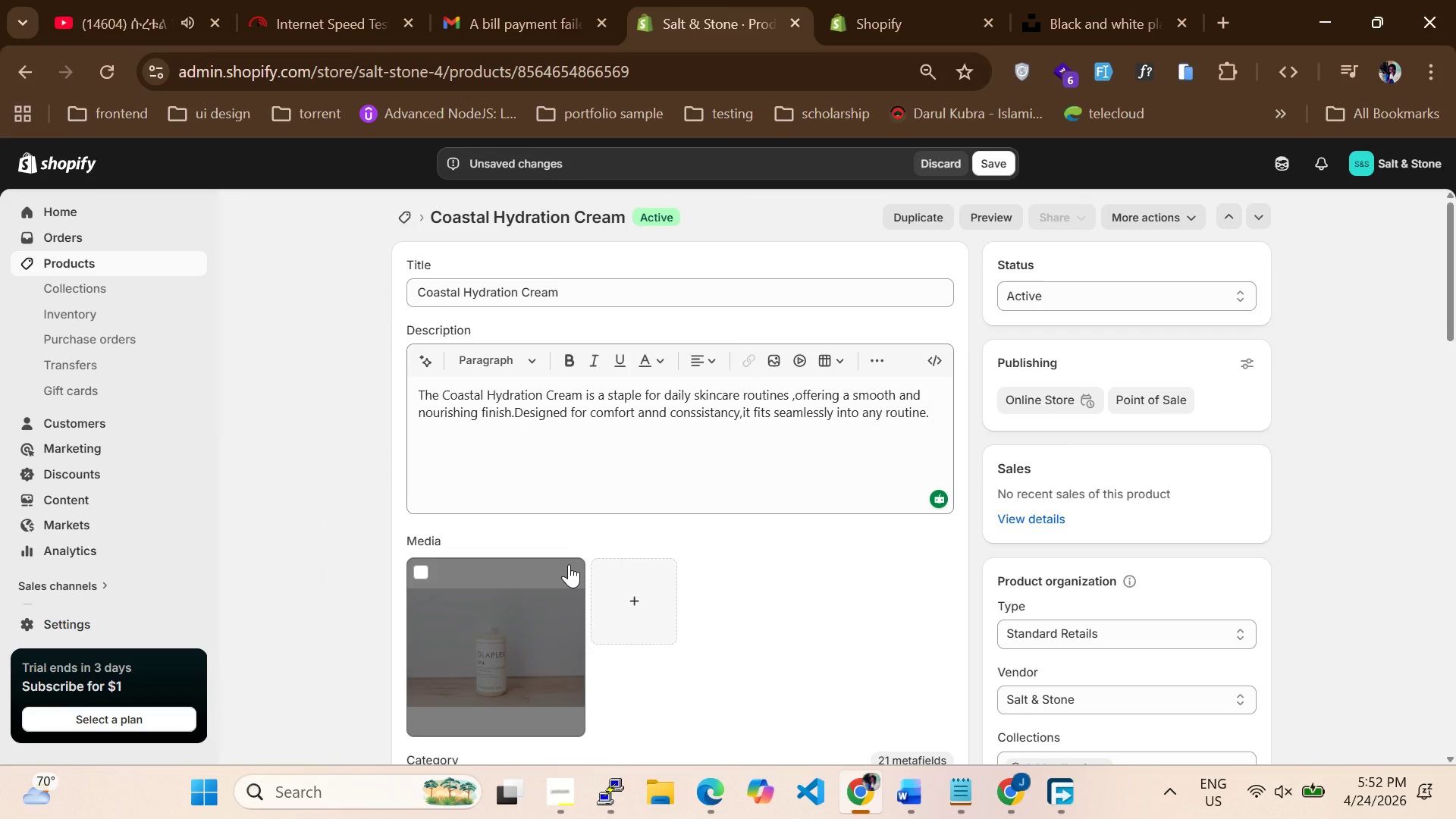 
wait(11.95)
 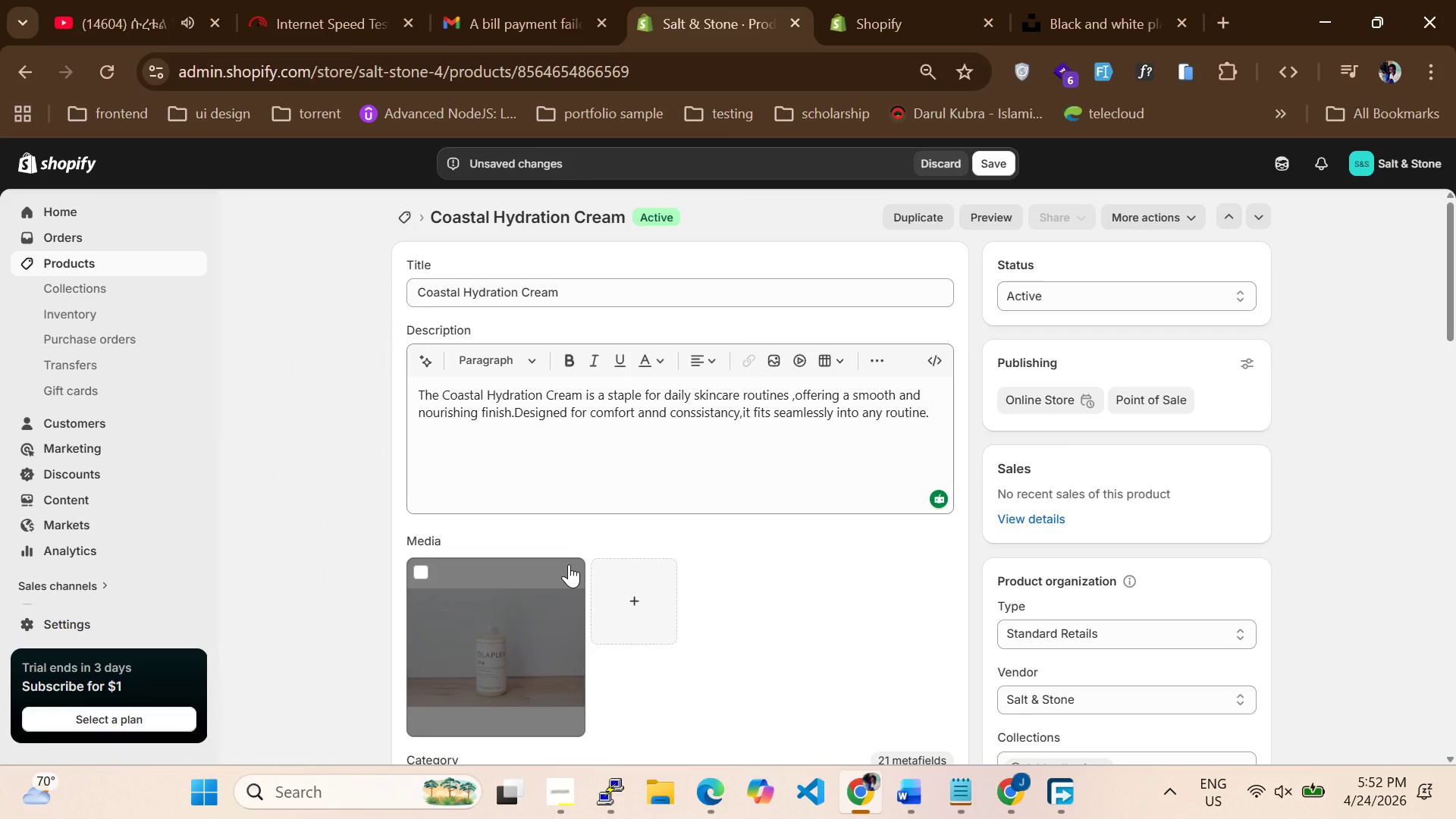 
double_click([539, 624])
 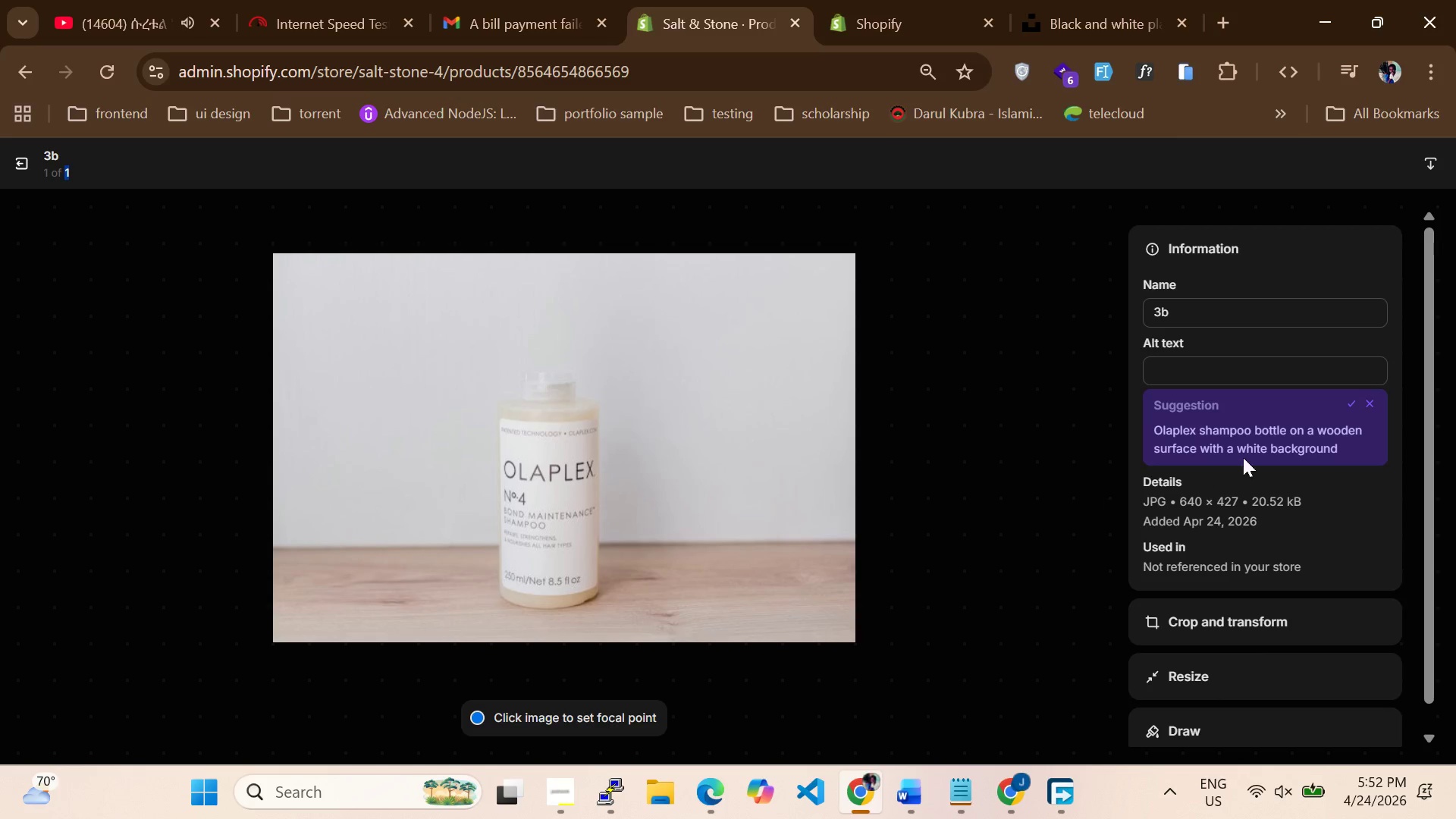 
wait(5.45)
 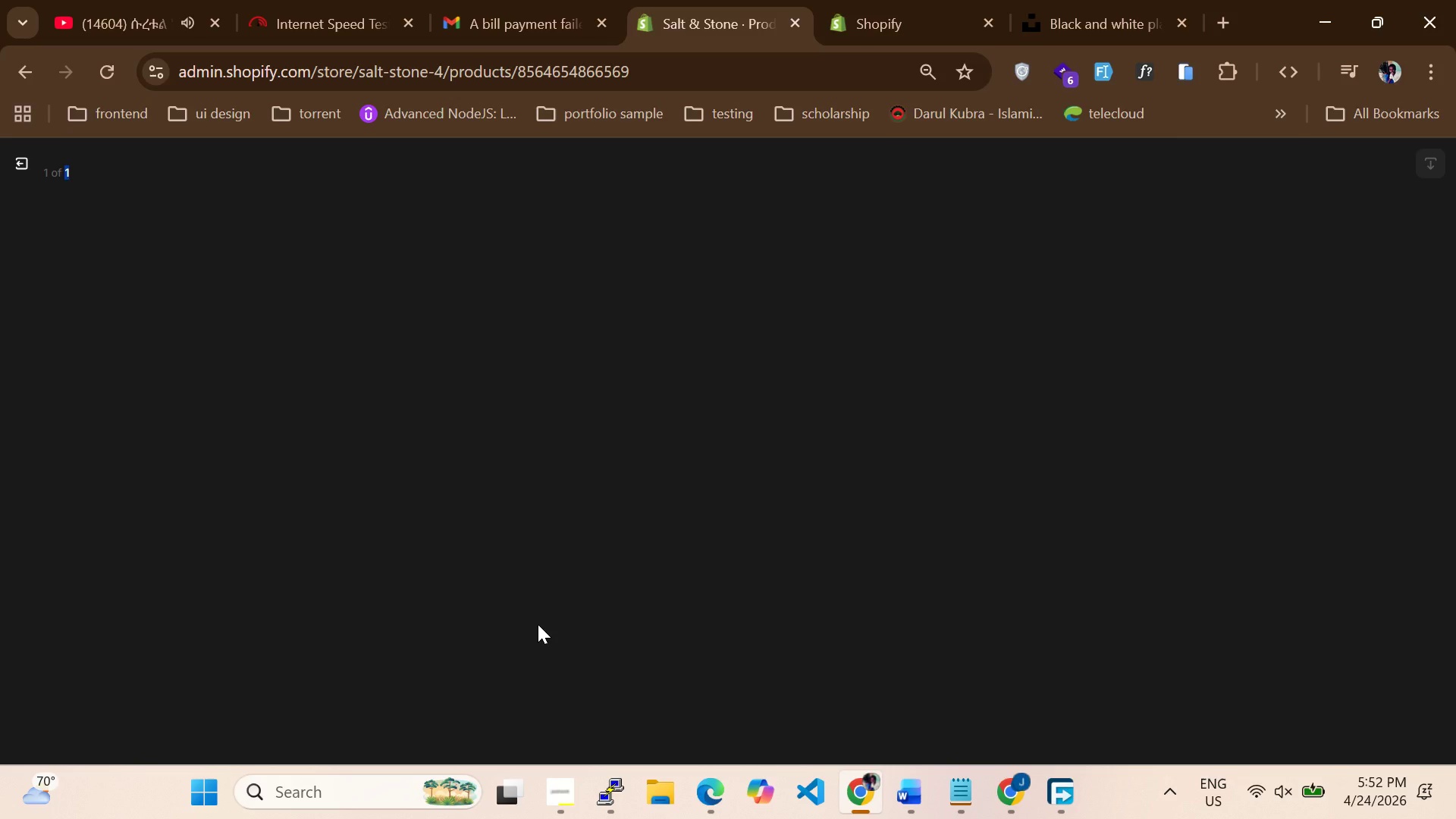 
left_click([1354, 407])
 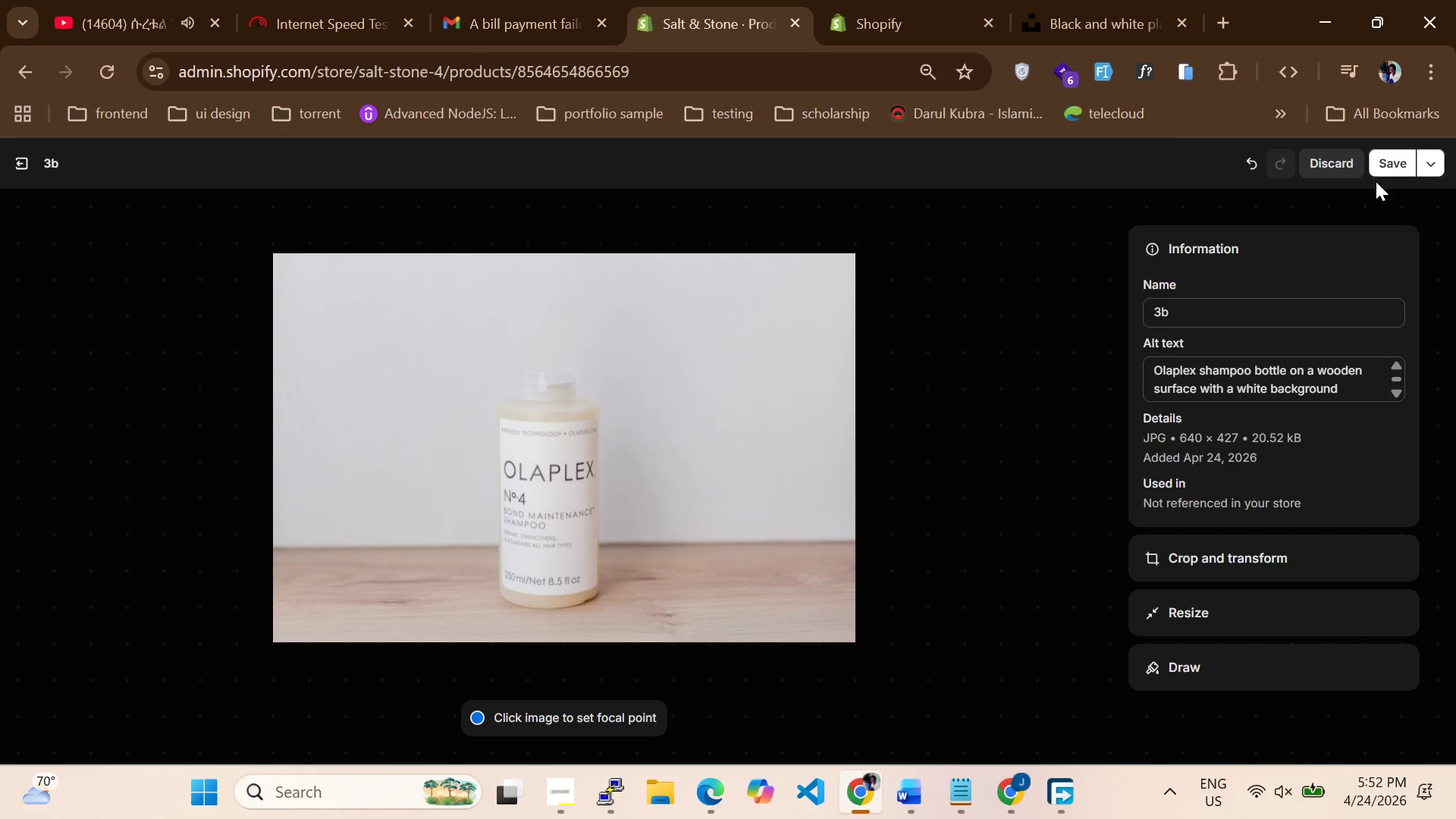 
left_click([1390, 151])
 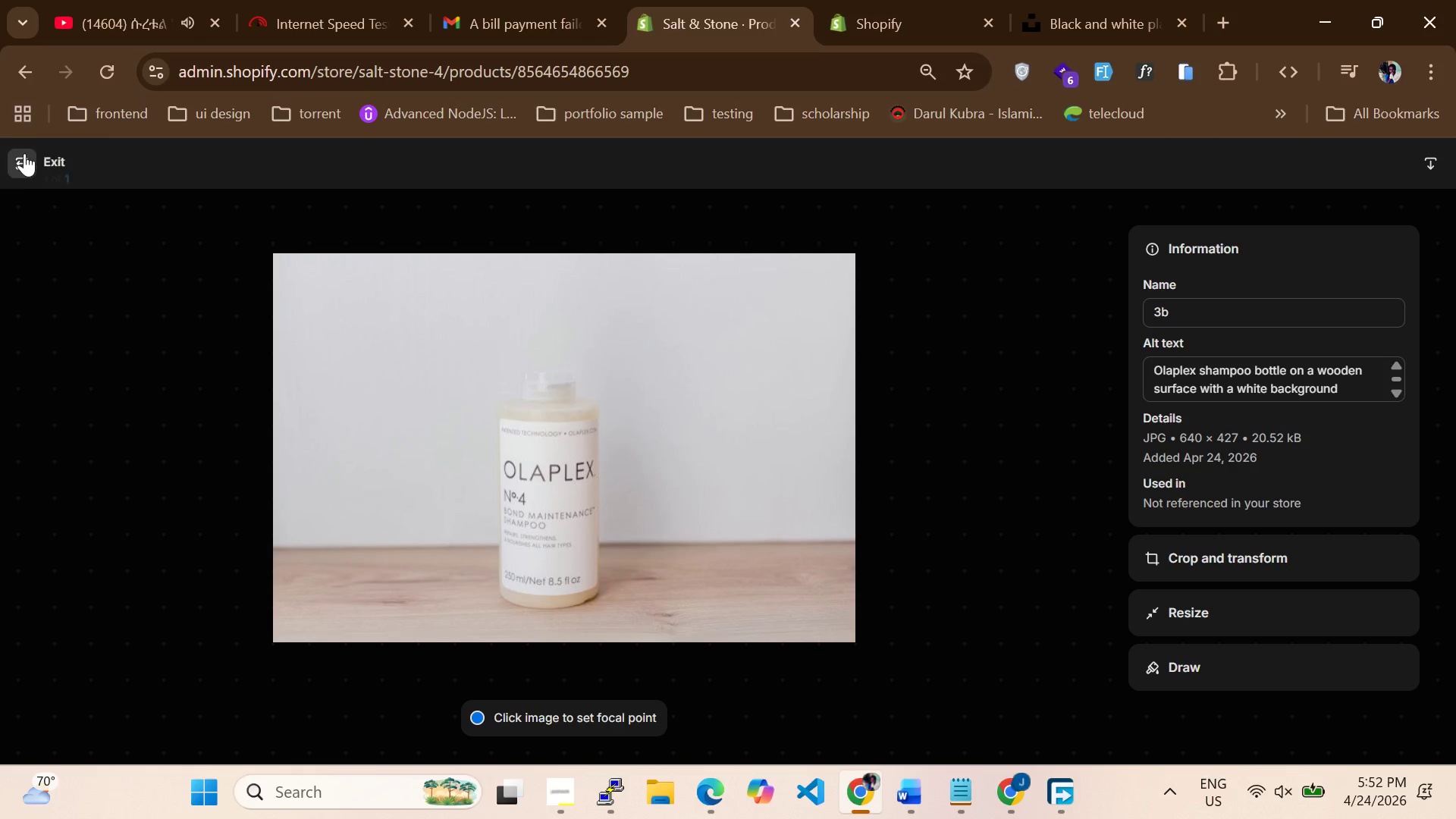 
left_click([24, 153])
 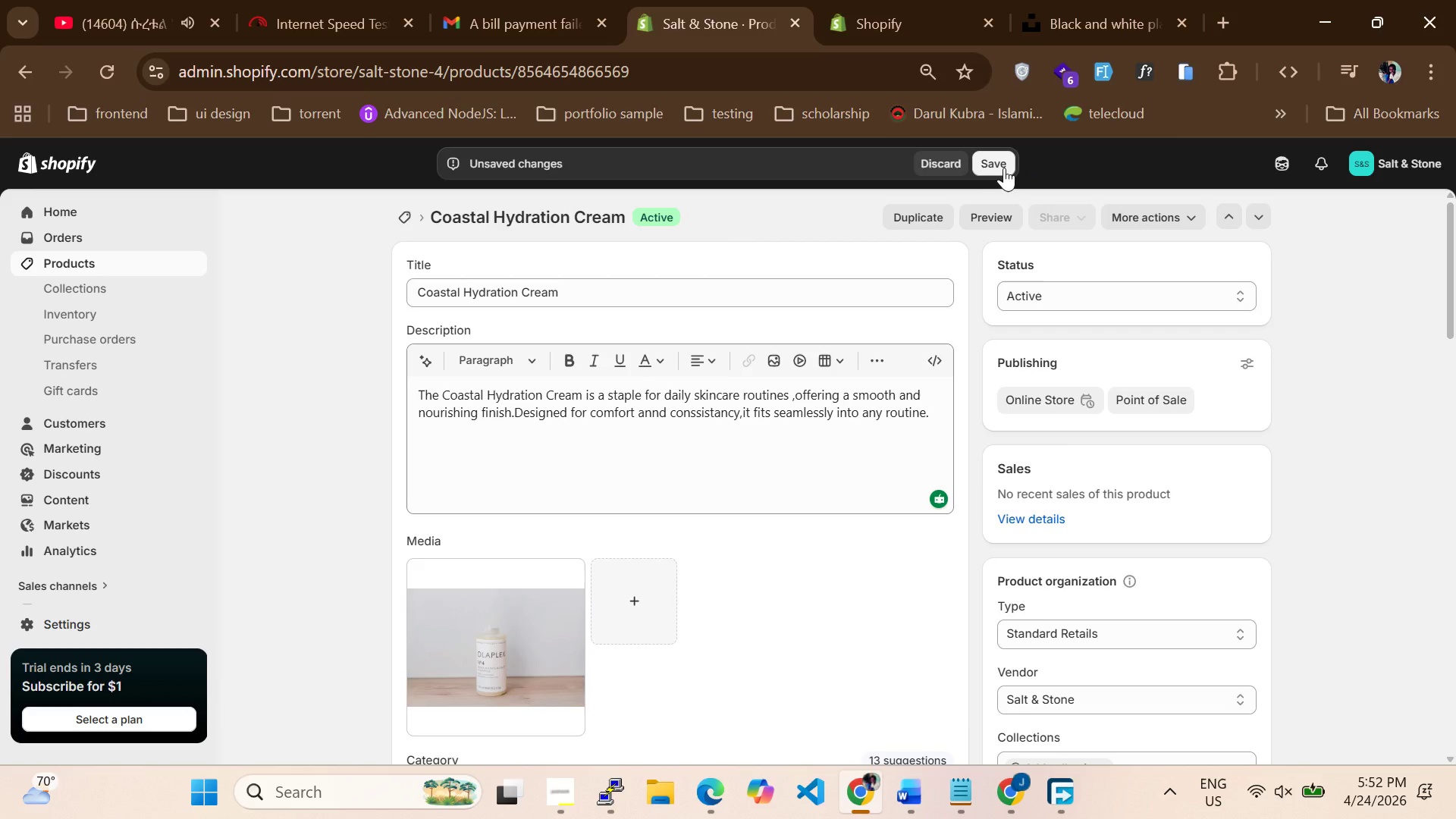 
scroll: coordinate [498, 469], scroll_direction: down, amount: 5.0
 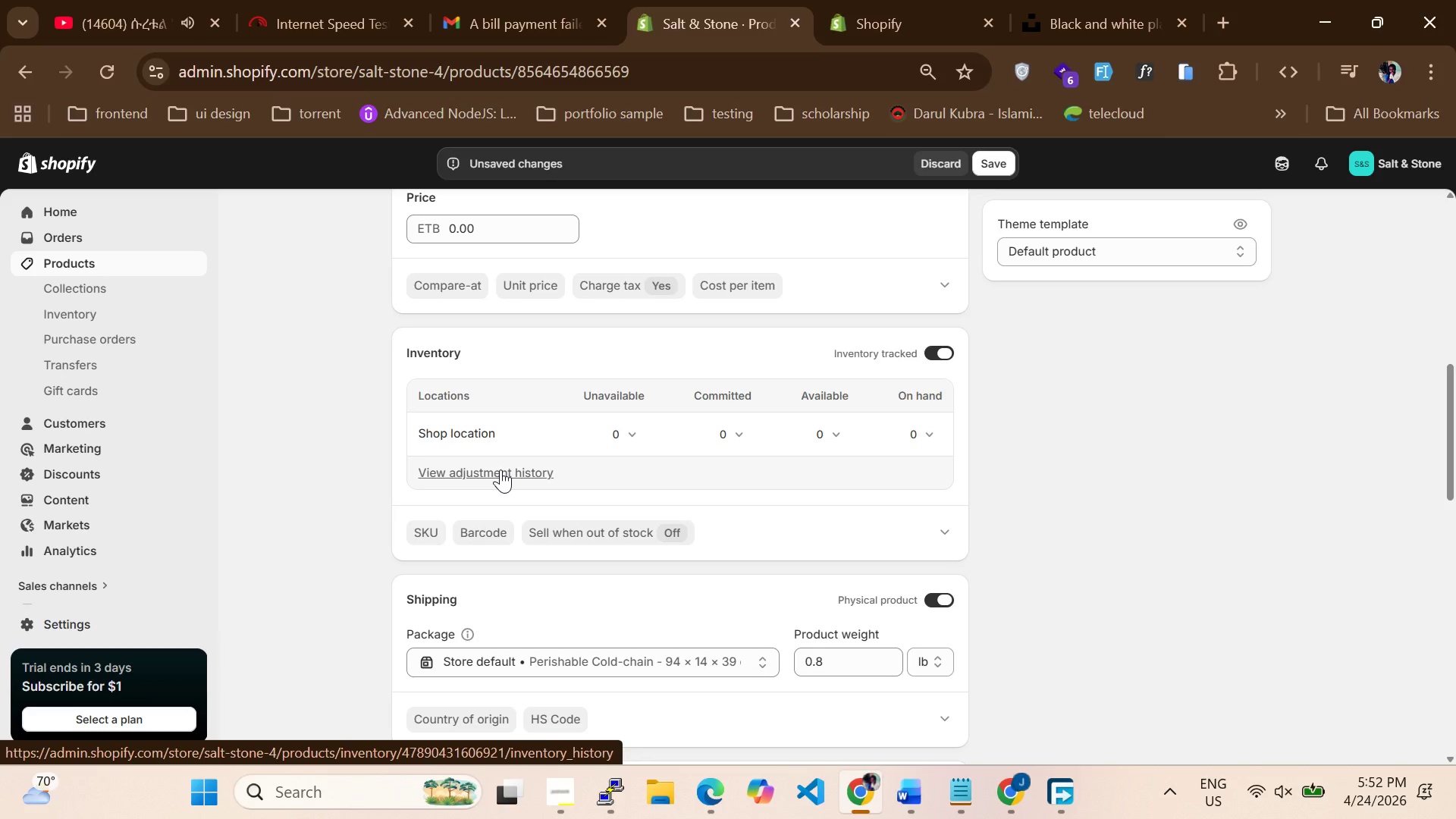 
scroll: coordinate [563, 453], scroll_direction: up, amount: 1.0
 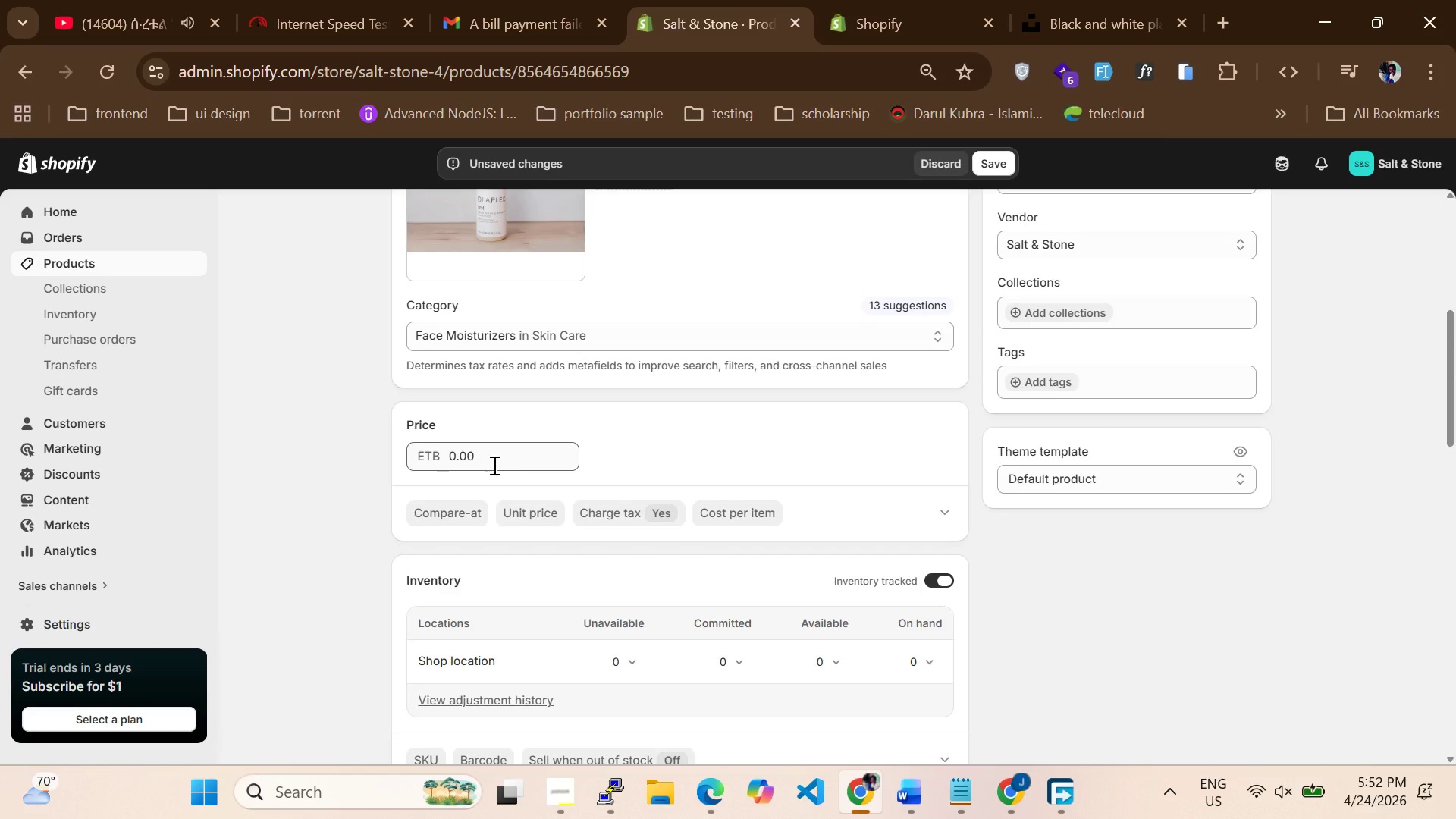 
left_click_drag(start_coordinate=[513, 460], to_coordinate=[393, 462])
 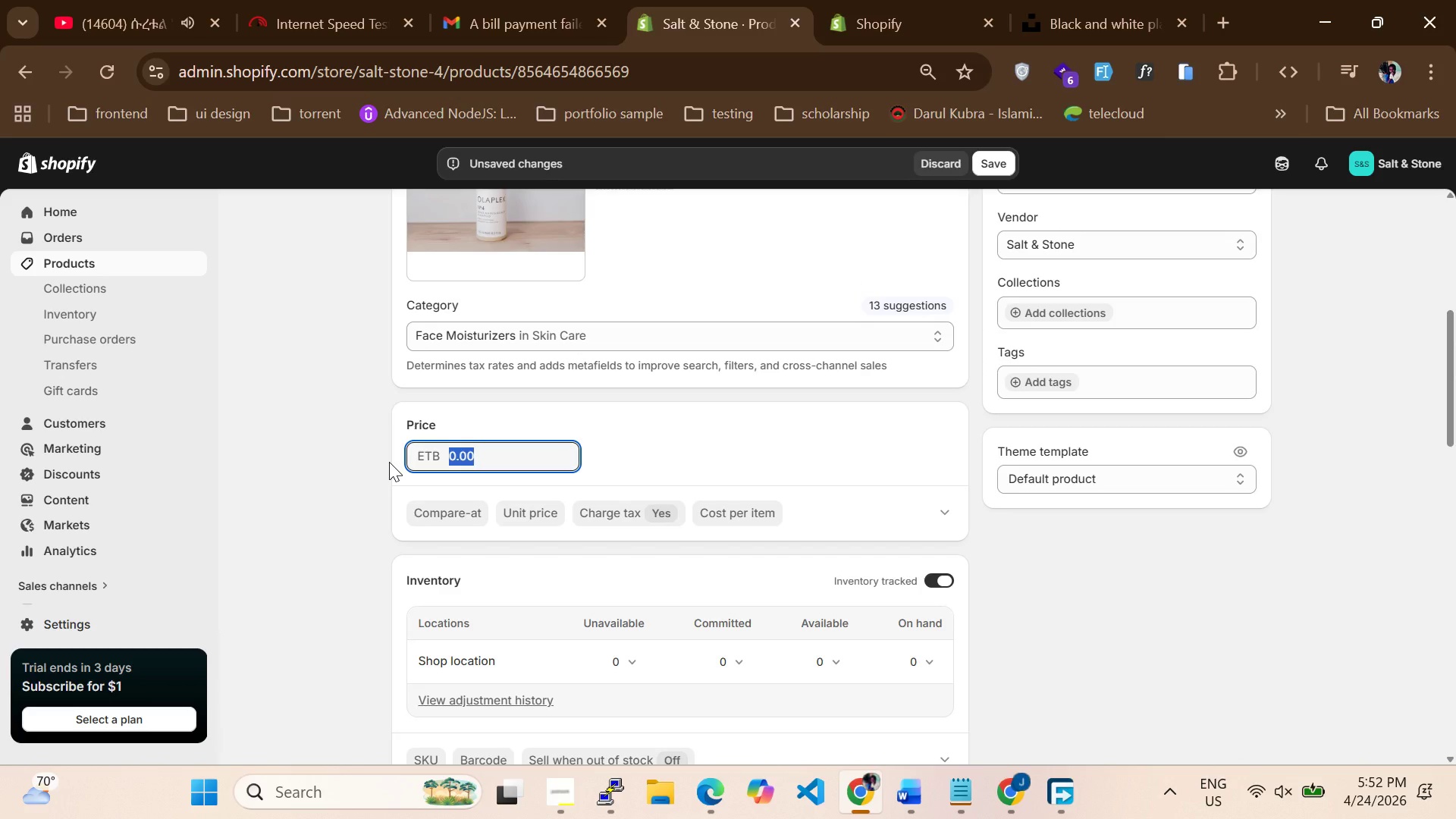 
type(14)
 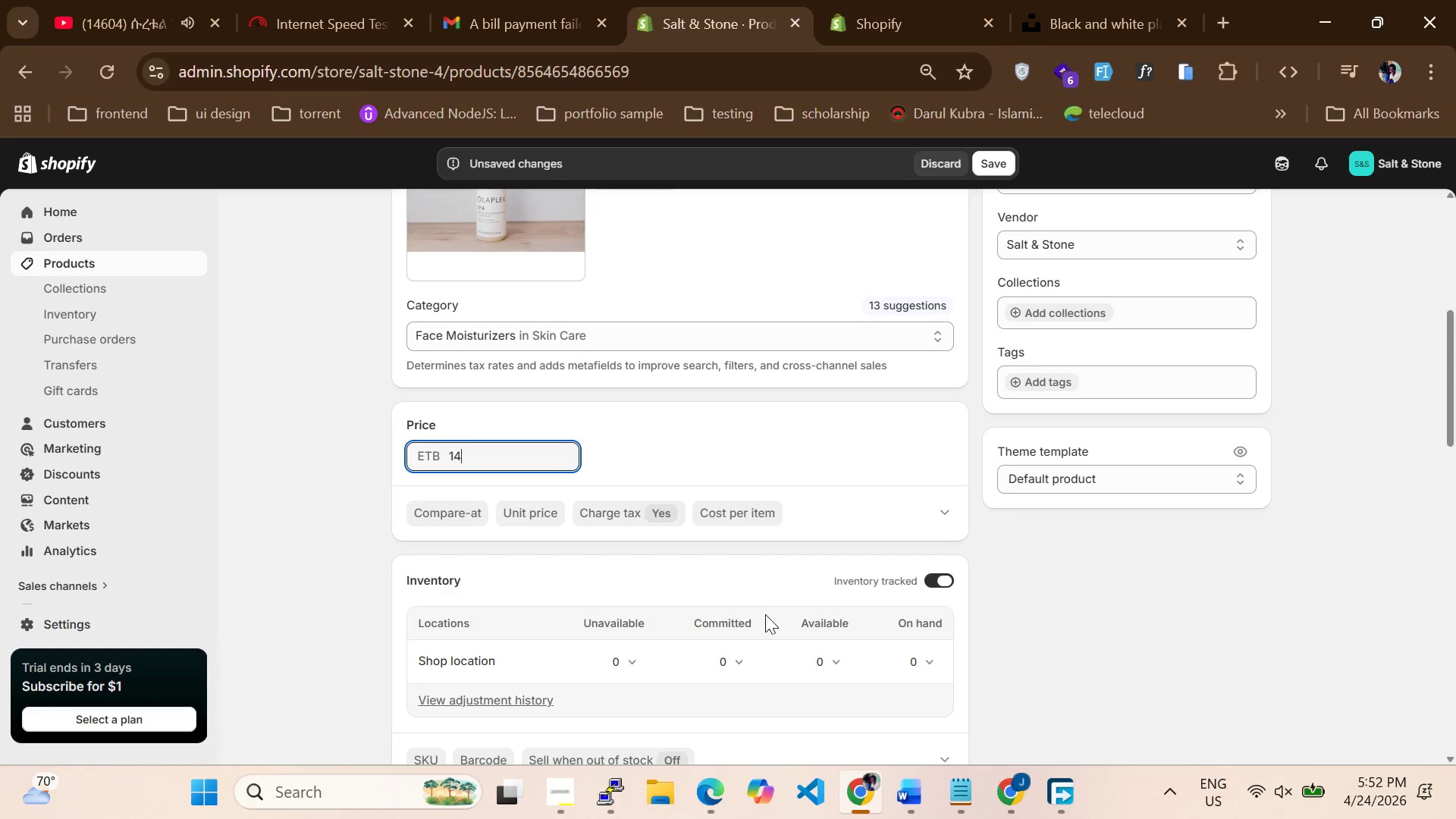 
left_click([814, 663])
 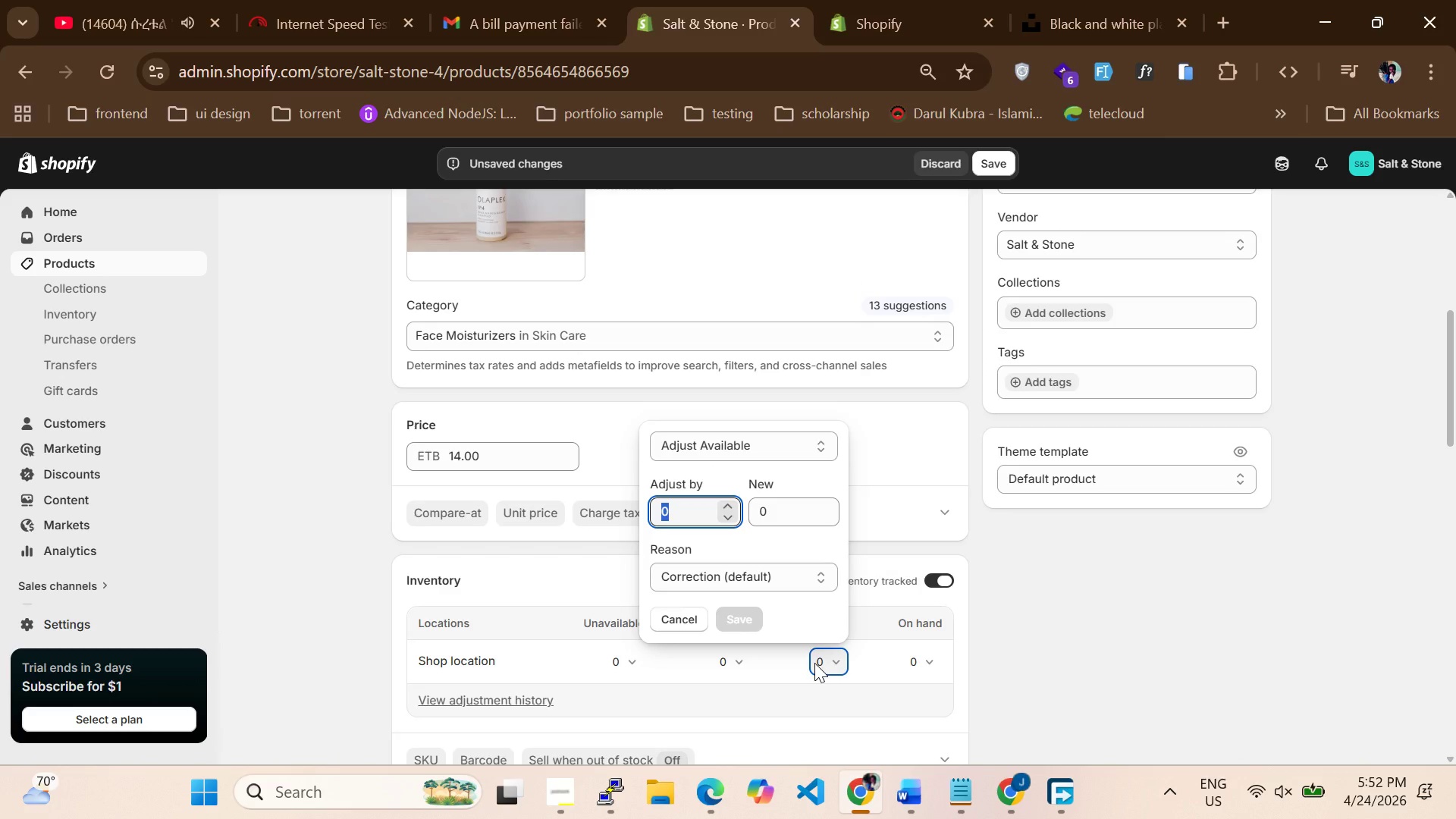 
type(23)
 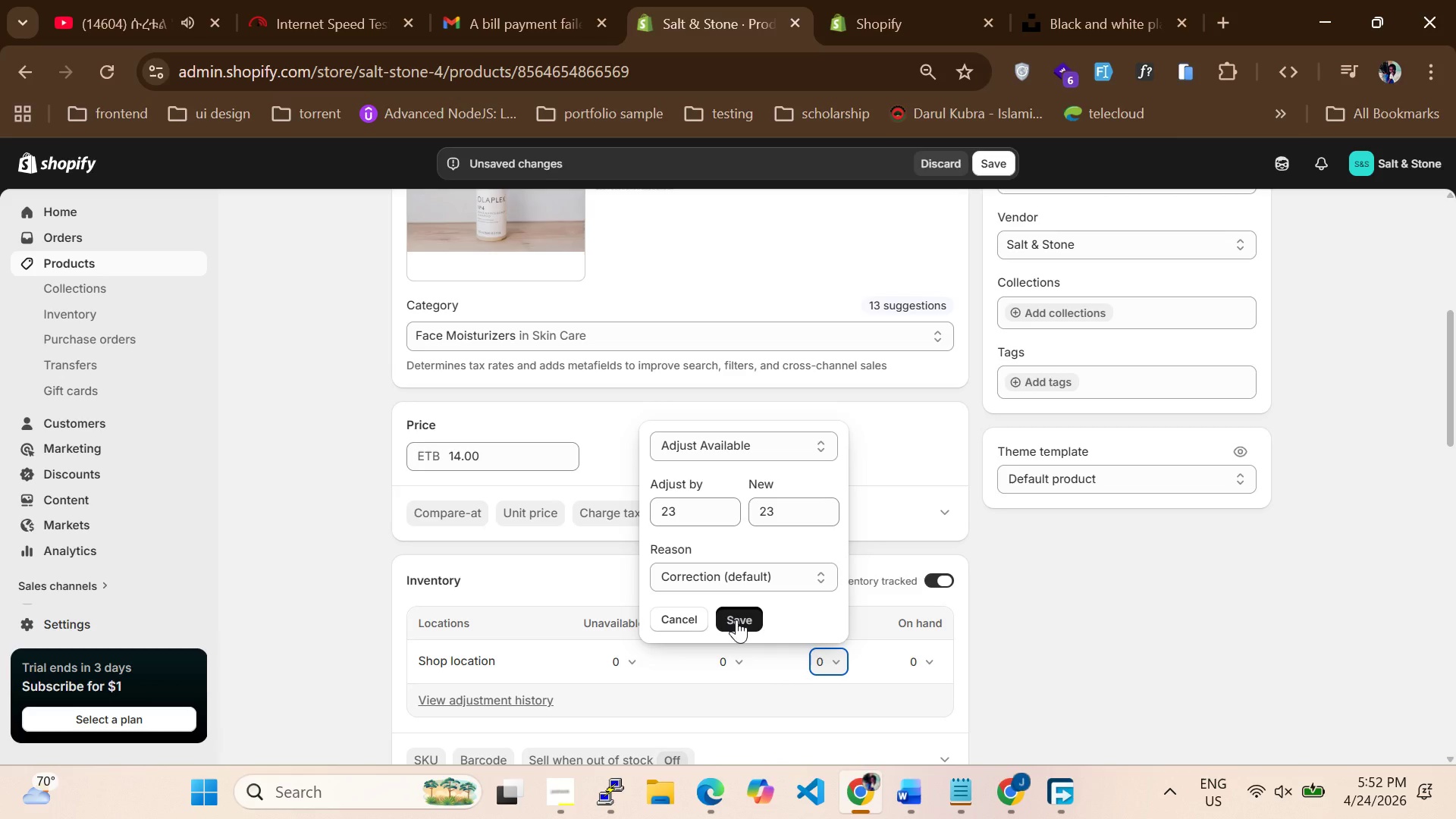 
left_click([736, 620])
 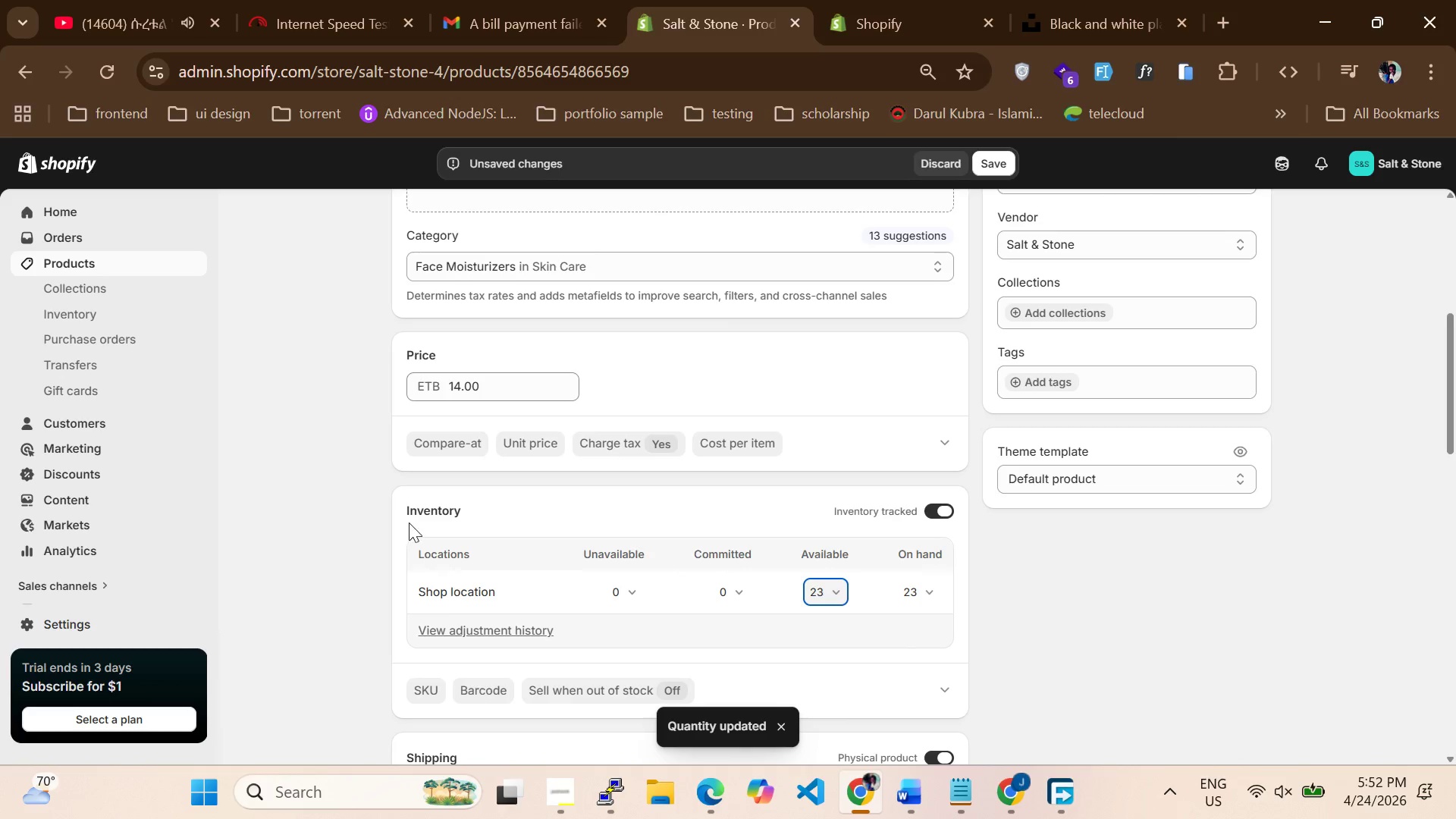 
scroll: coordinate [517, 504], scroll_direction: up, amount: 10.0
 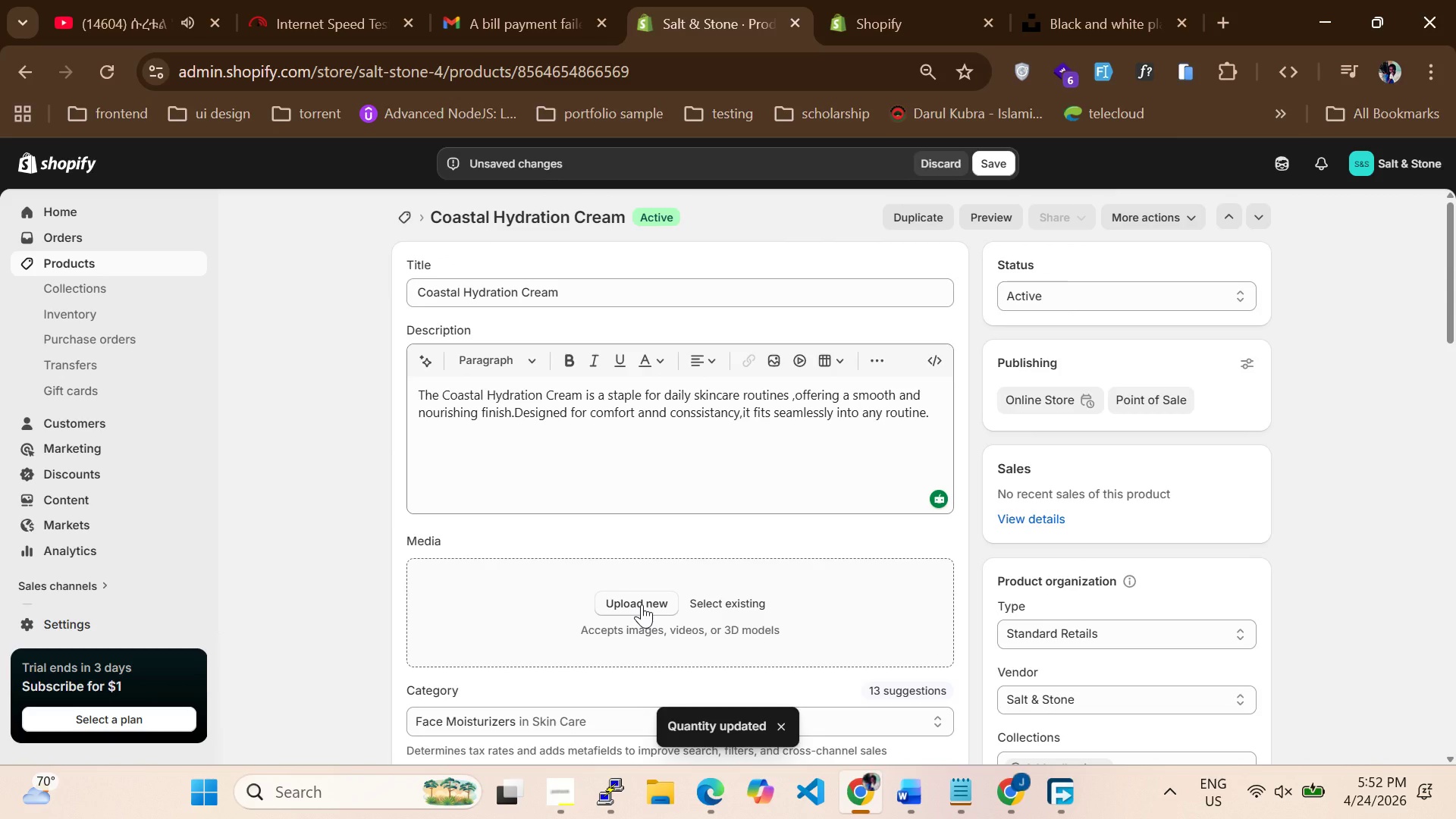 
left_click([642, 604])
 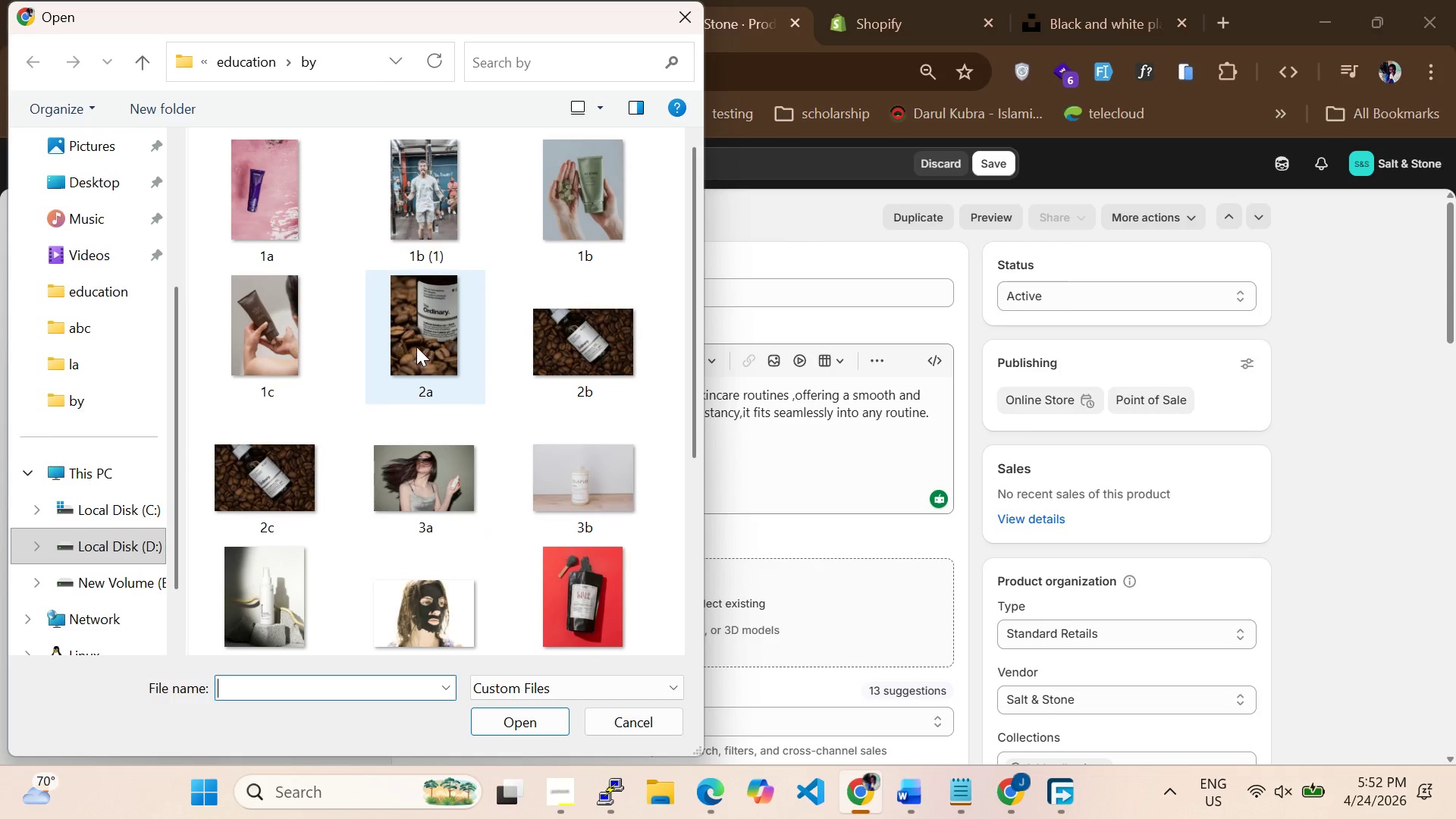 
left_click([247, 328])
 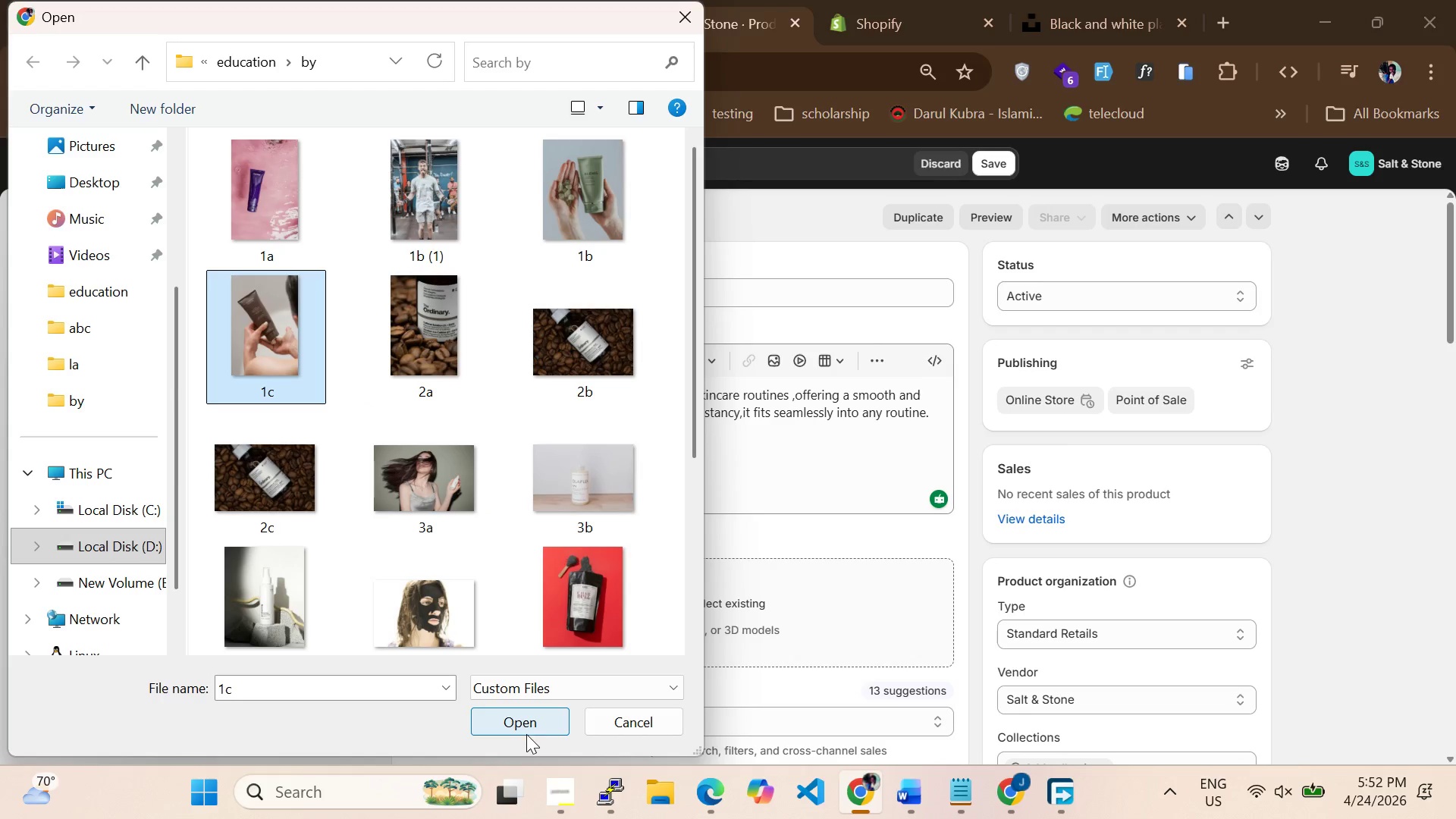 
left_click([524, 730])
 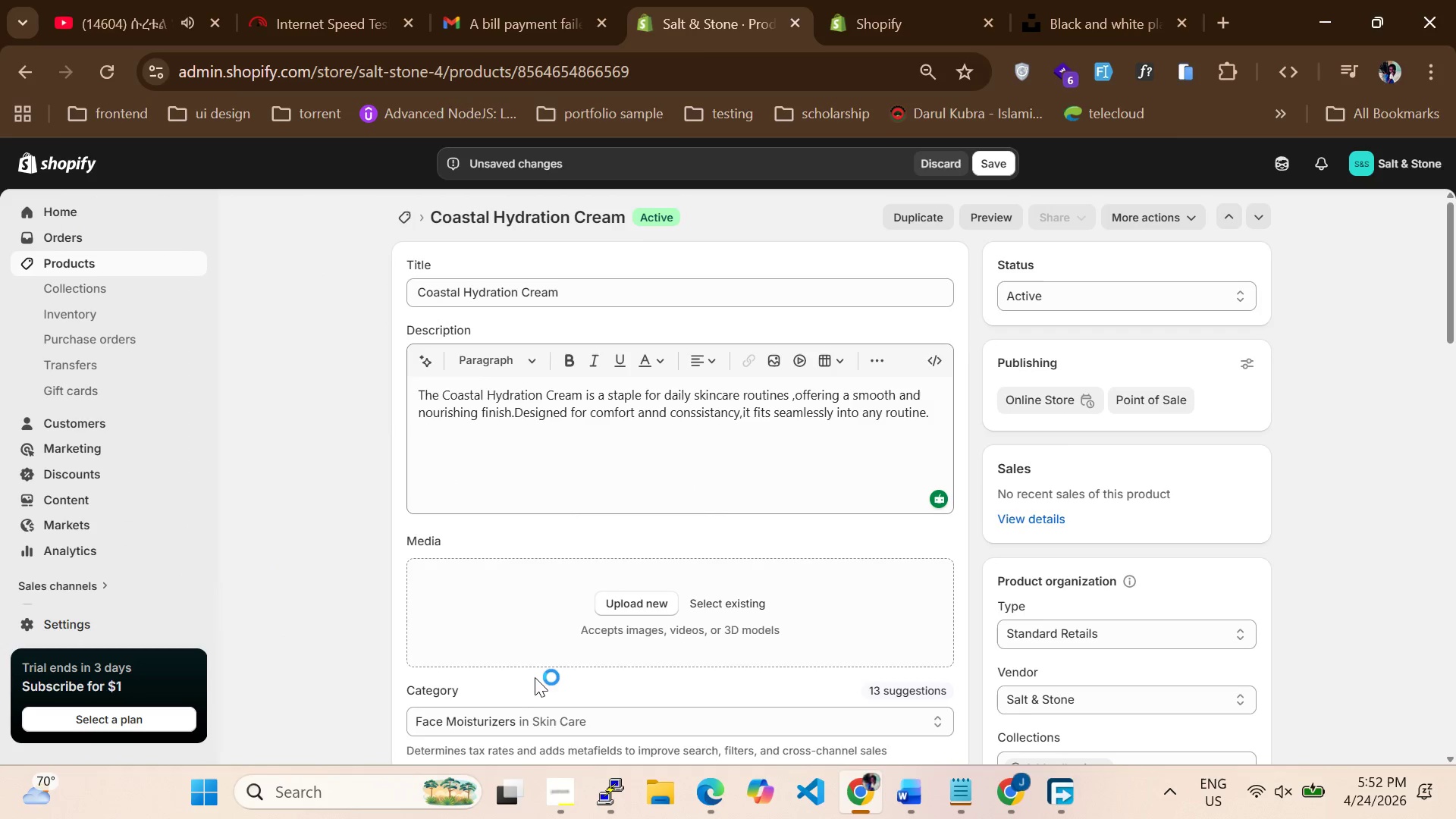 
mouse_move([531, 654])
 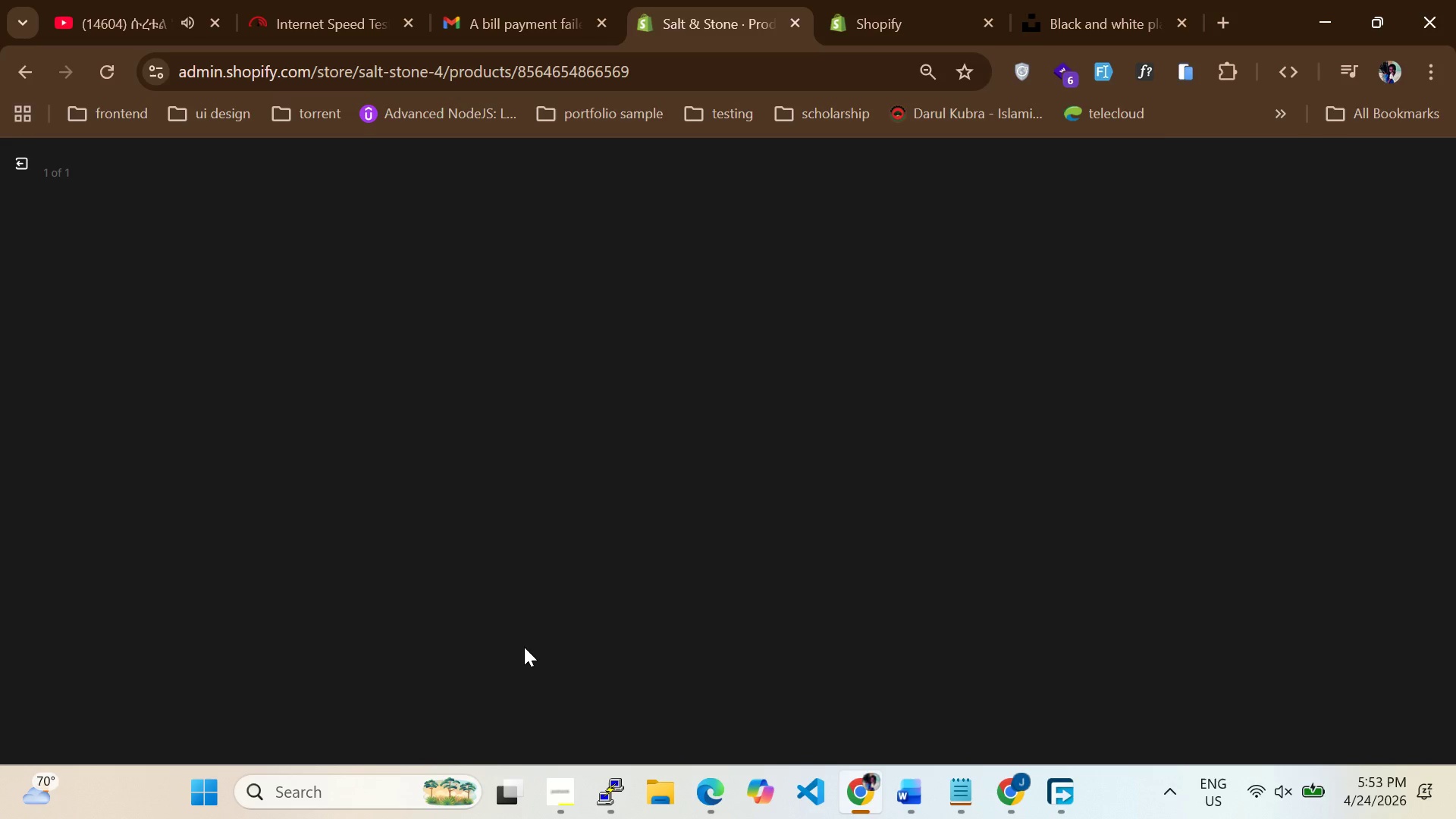 
double_click([524, 647])
 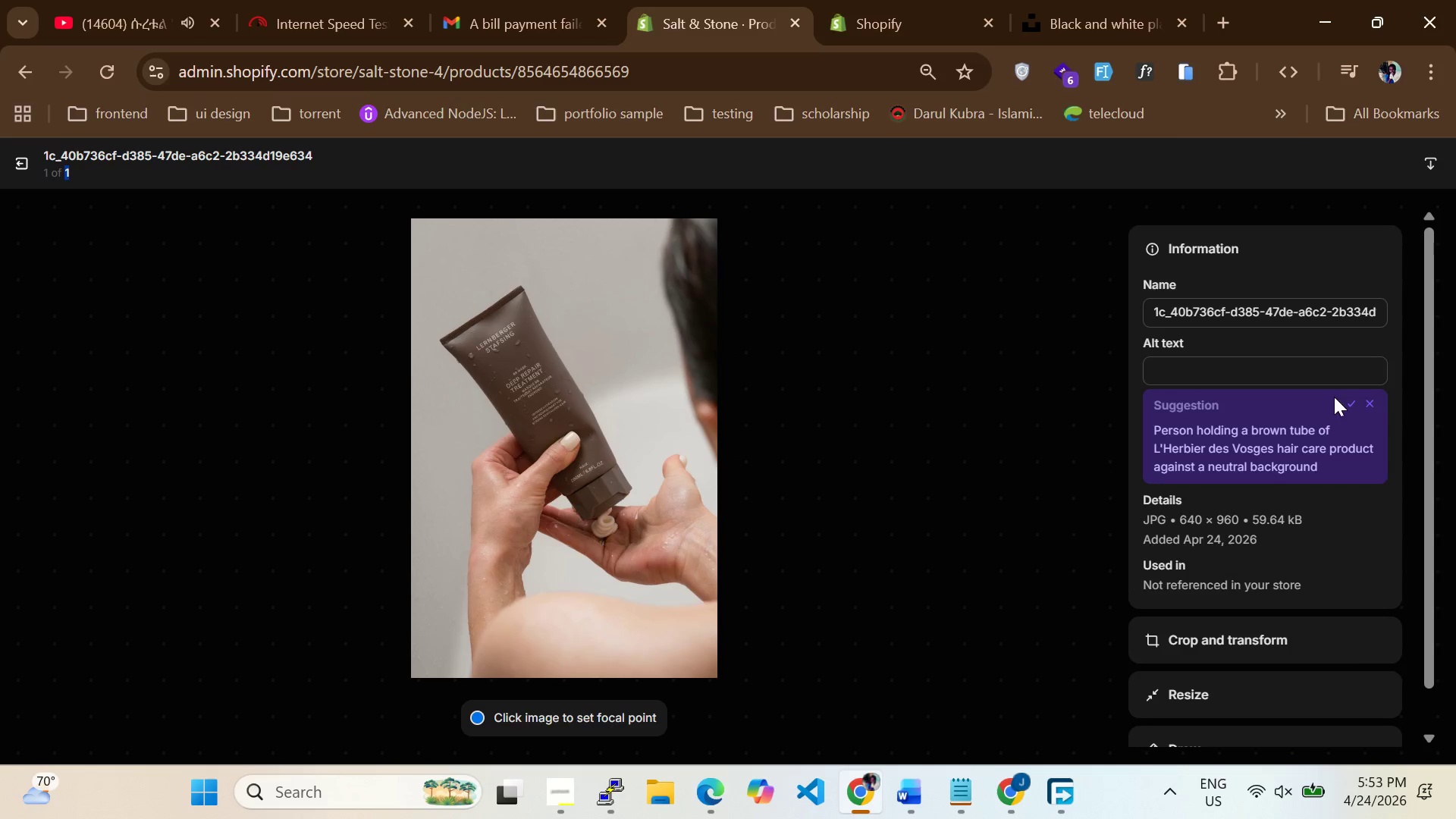 
left_click([1350, 401])
 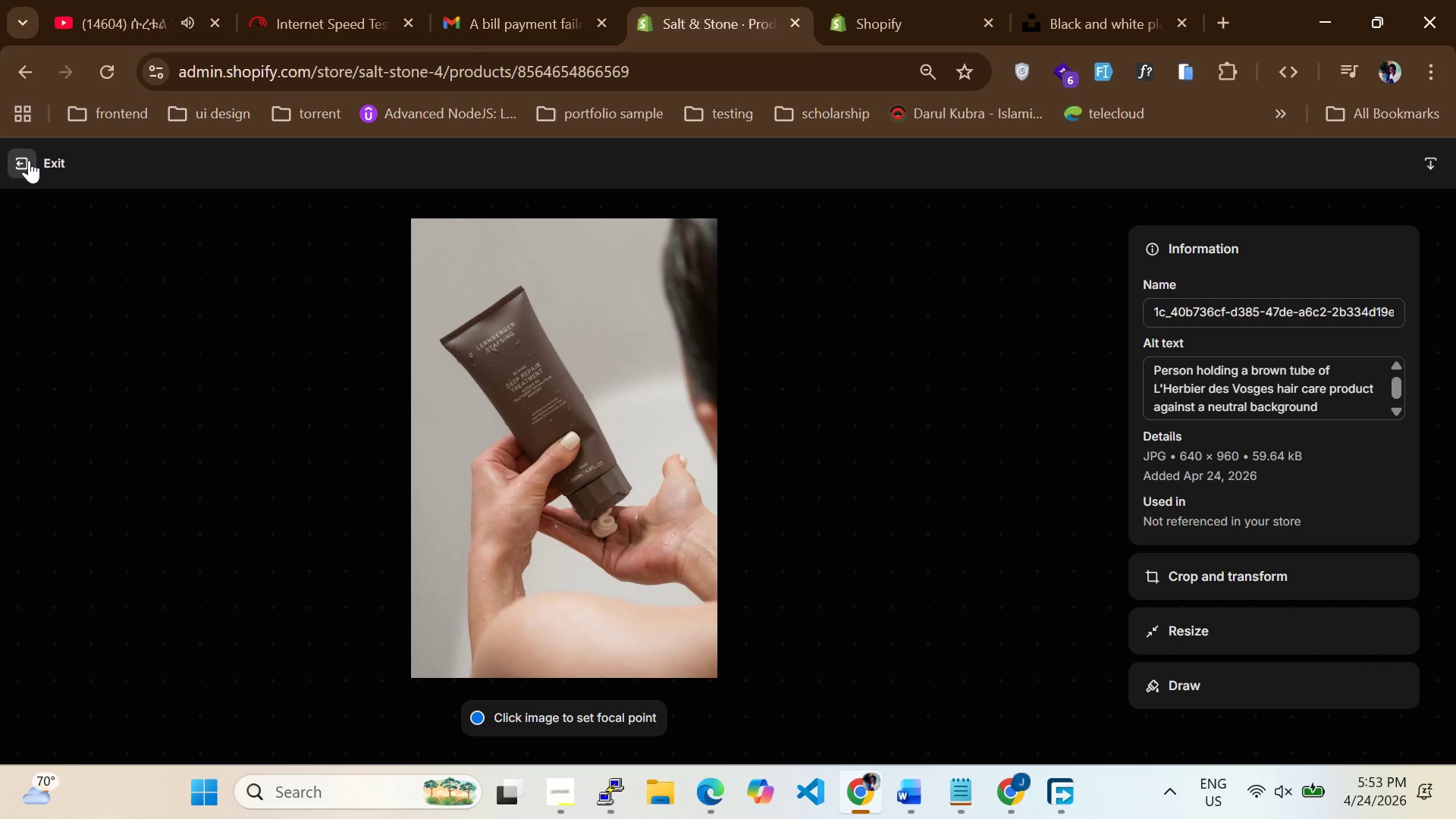 
left_click([29, 160])
 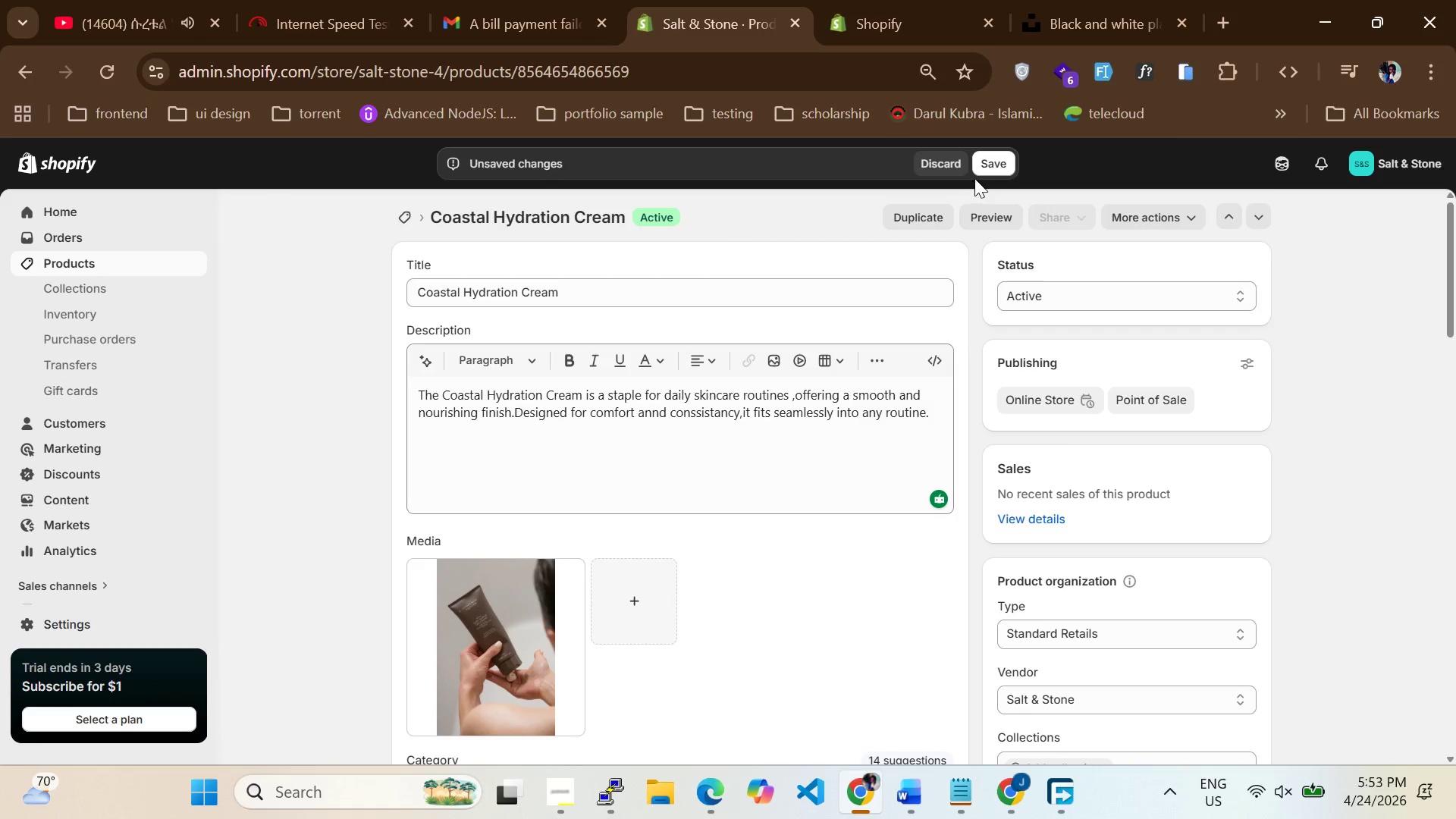 
left_click([990, 165])
 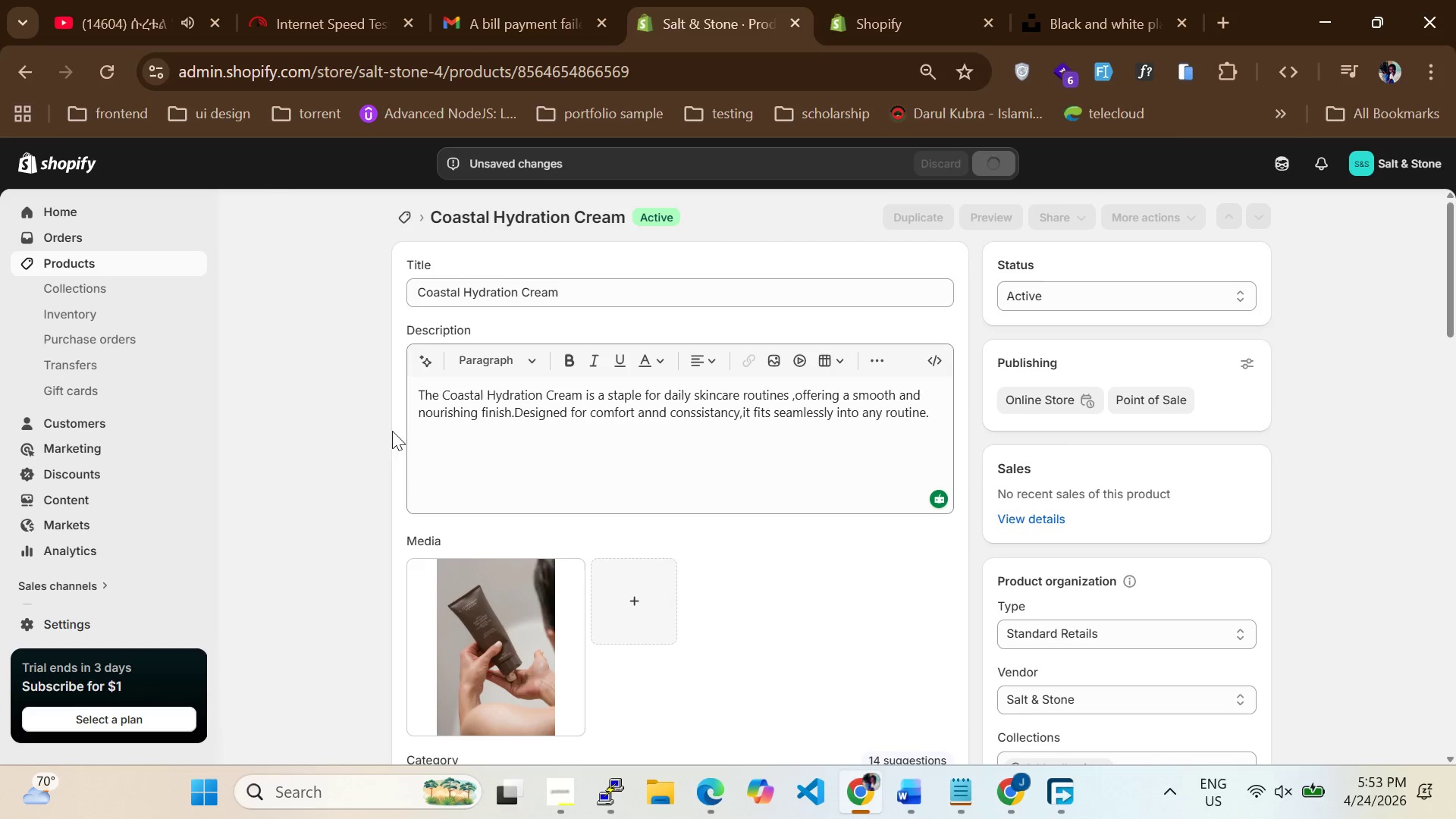 
scroll: coordinate [511, 445], scroll_direction: down, amount: 10.0
 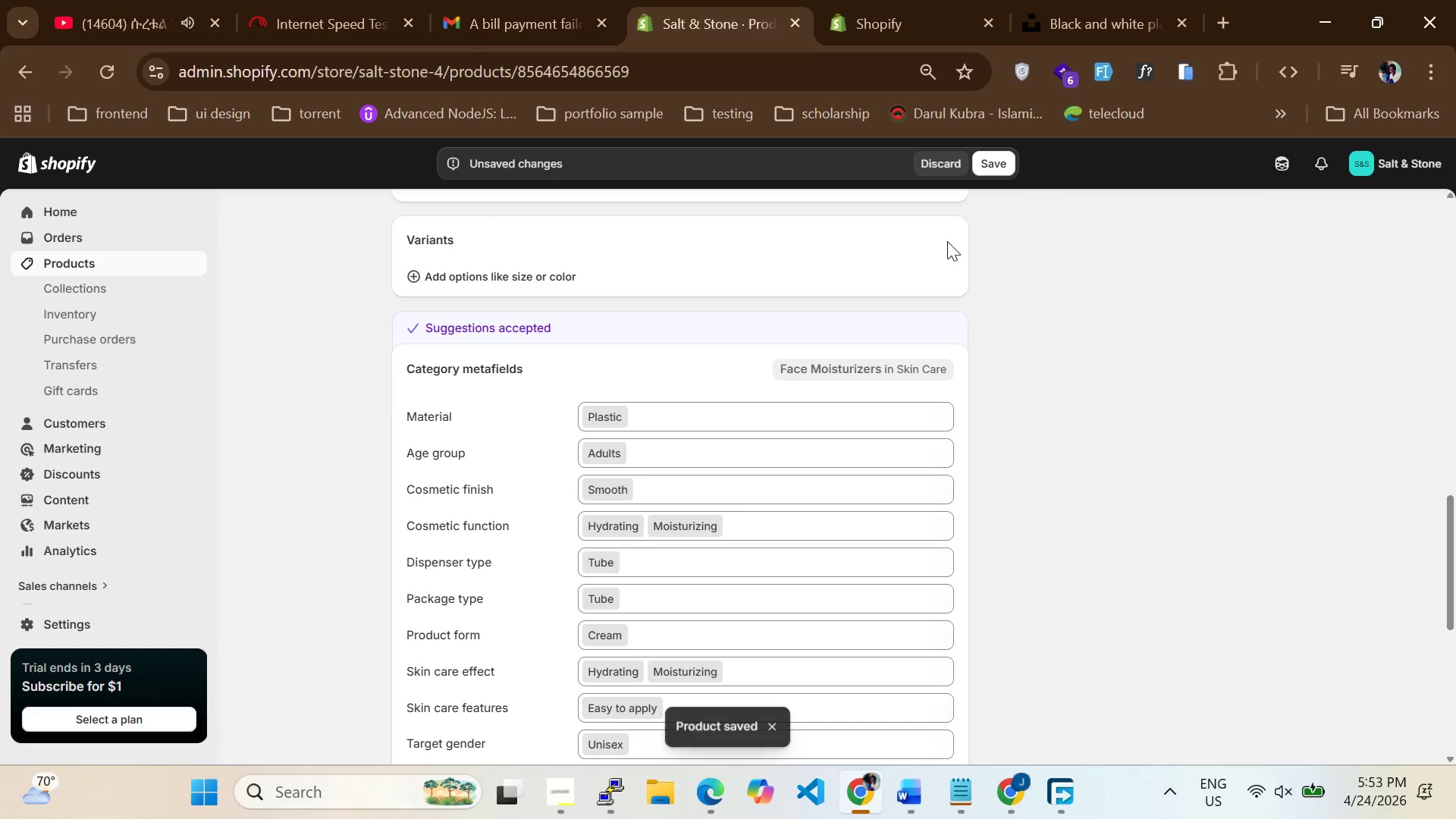 
left_click([998, 166])
 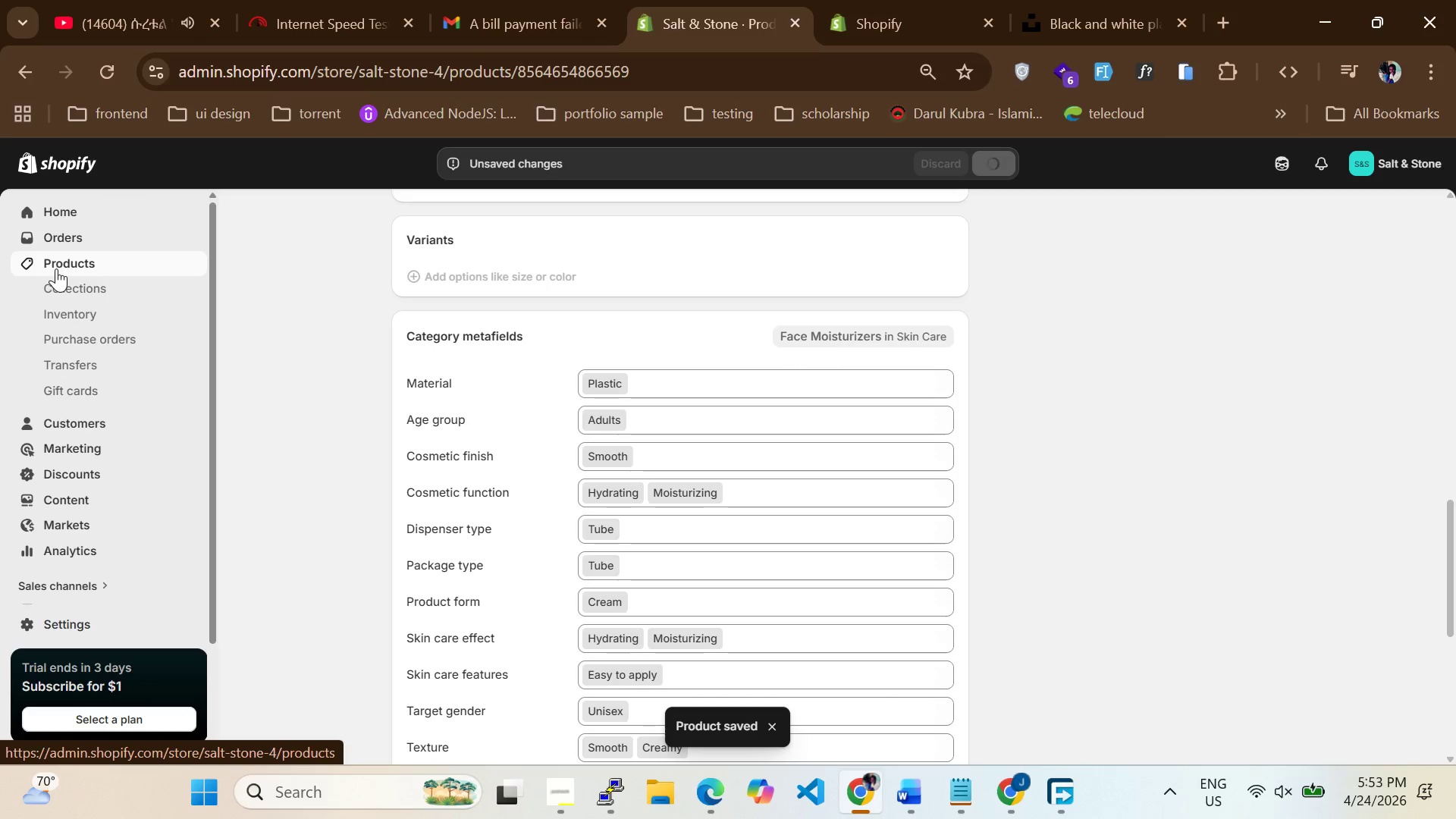 
left_click([56, 265])
 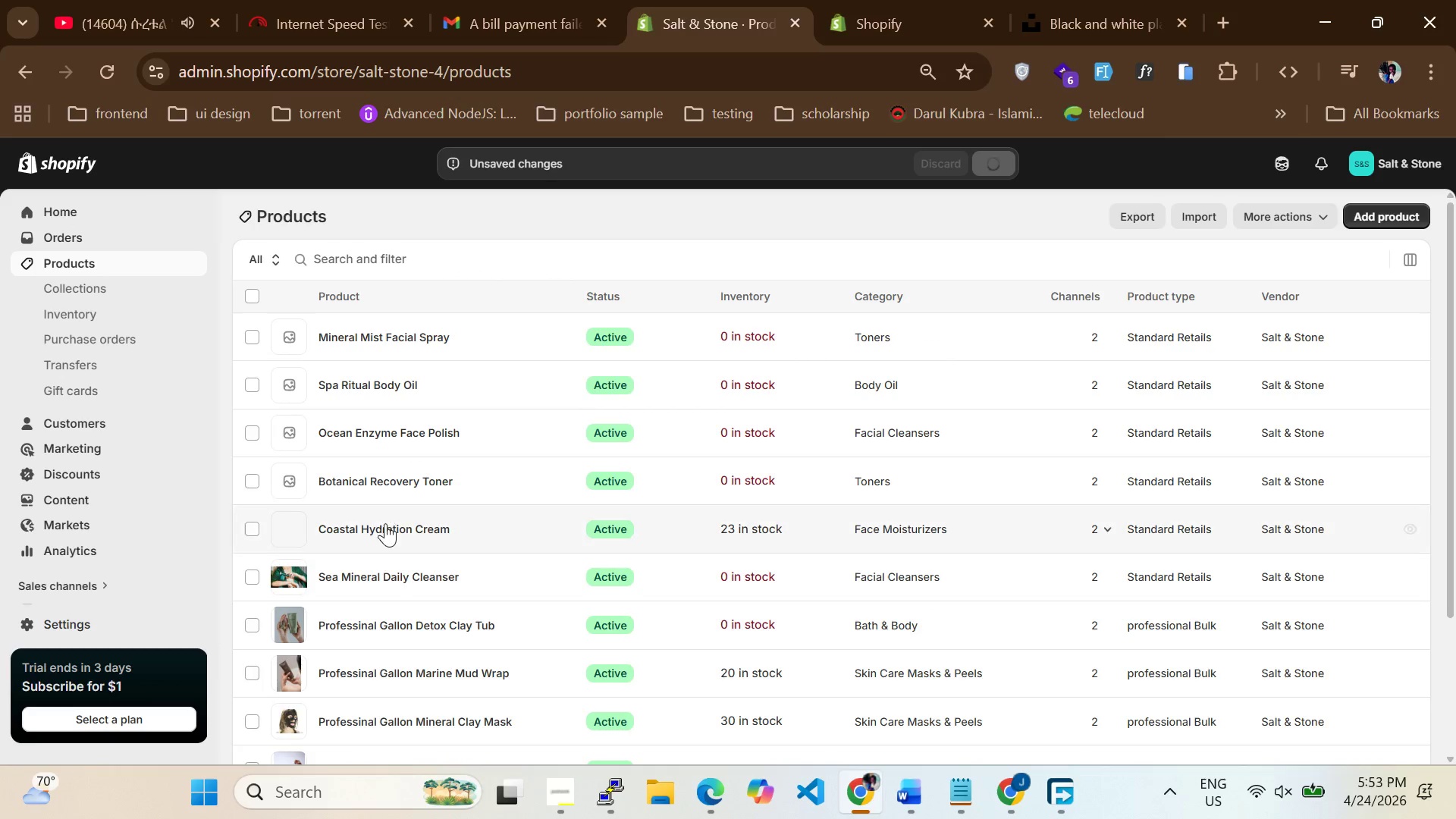 
left_click([385, 529])
 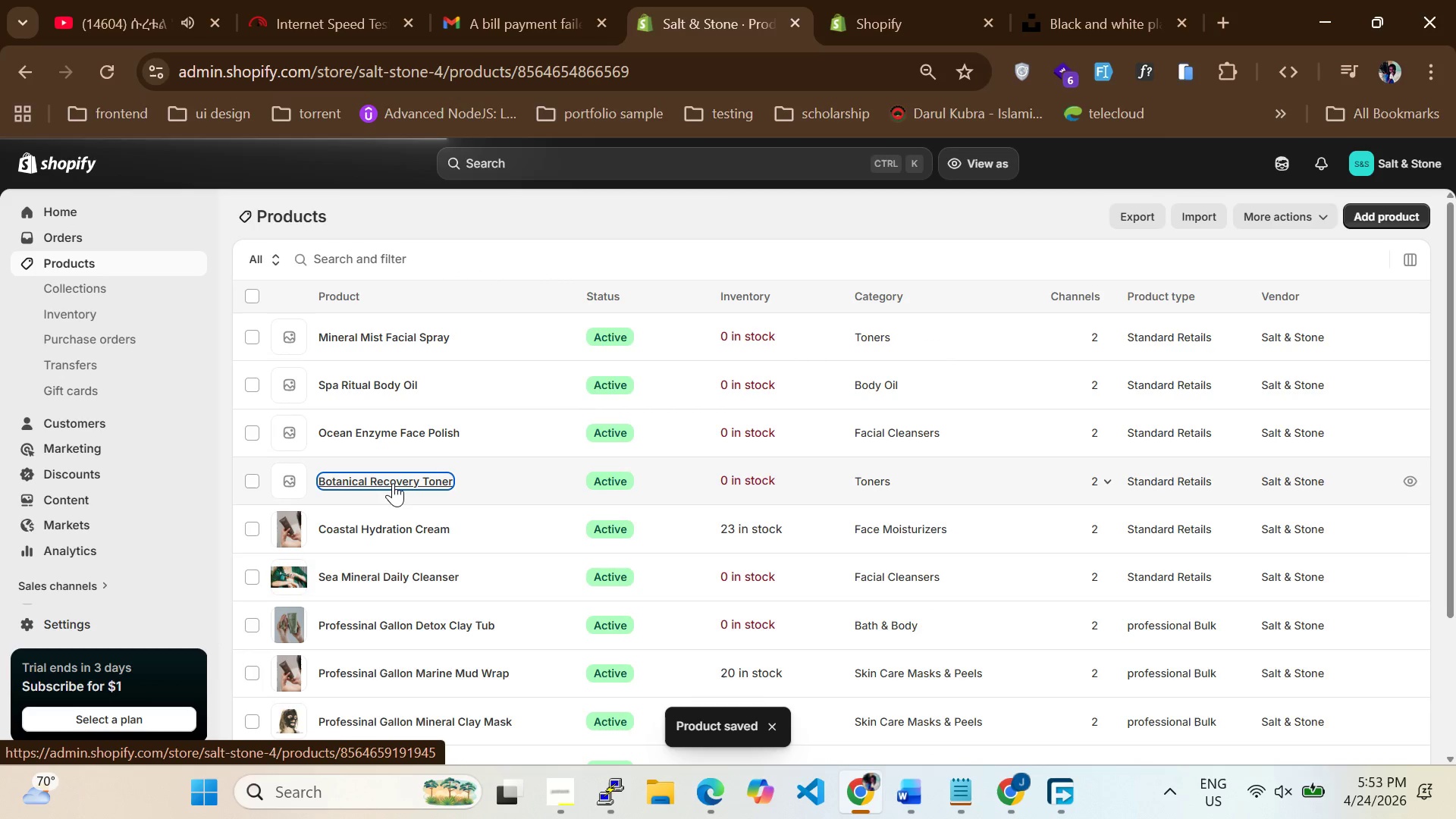 
double_click([393, 483])
 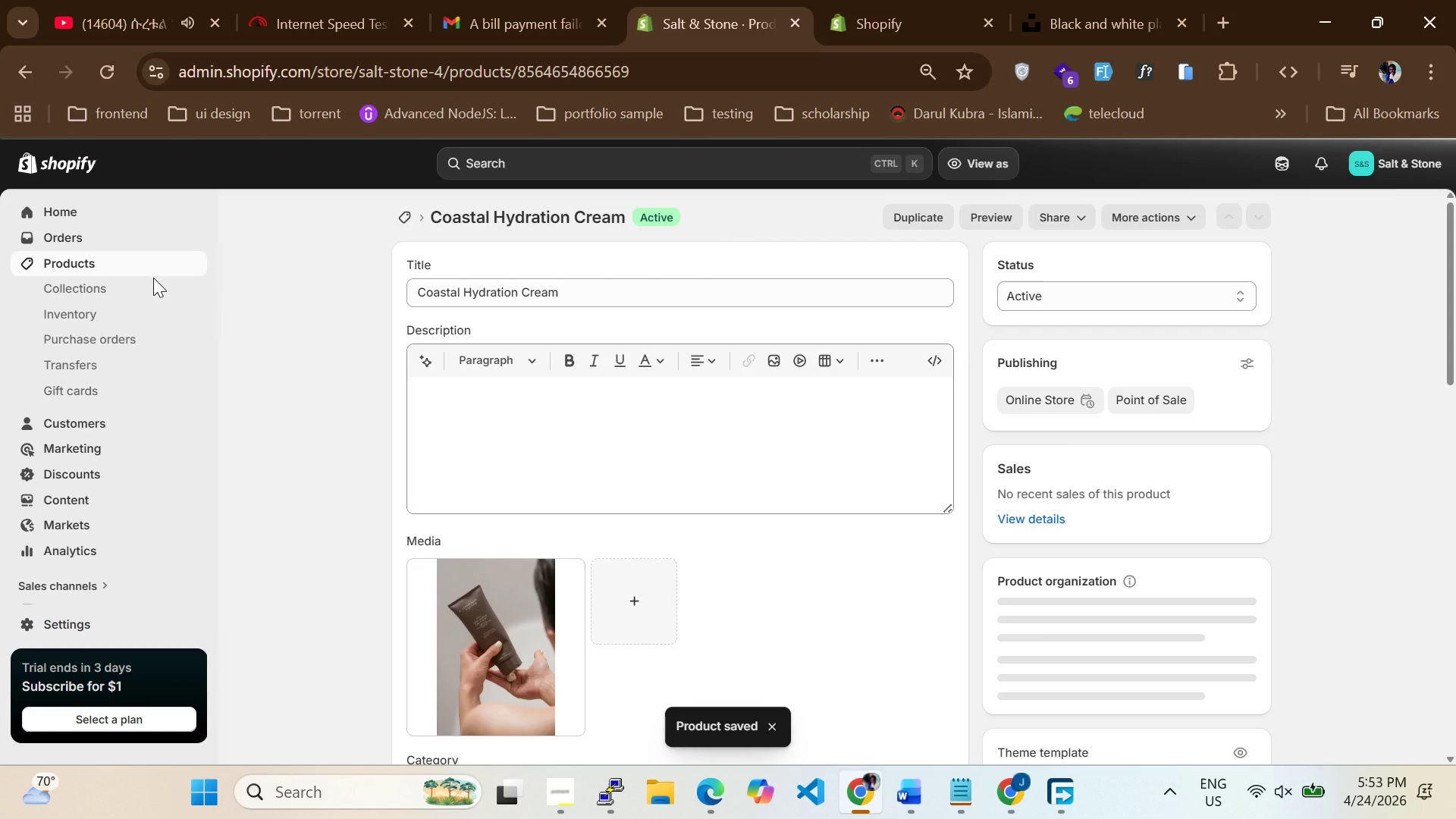 
left_click([77, 265])
 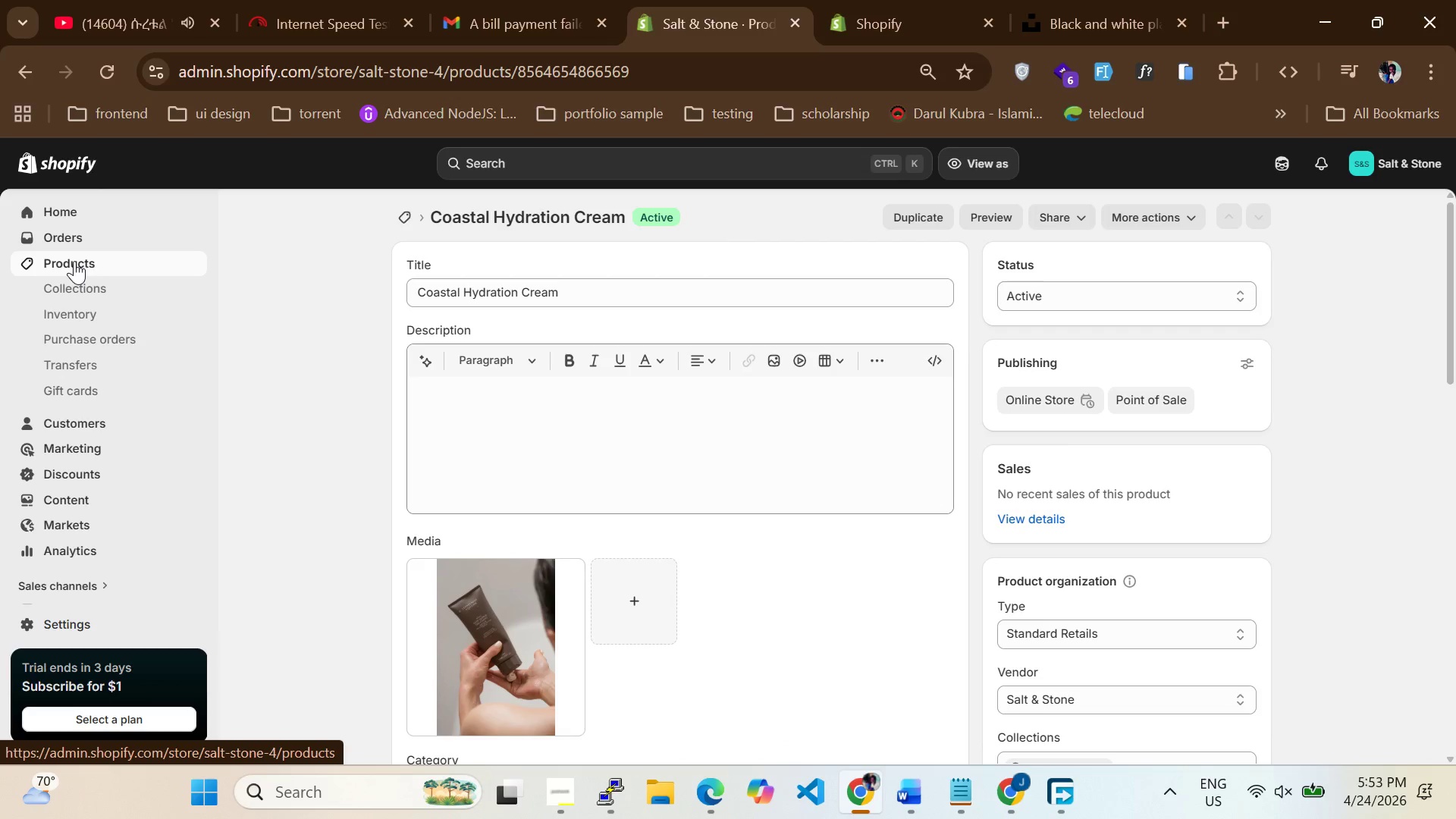 
left_click([74, 261])
 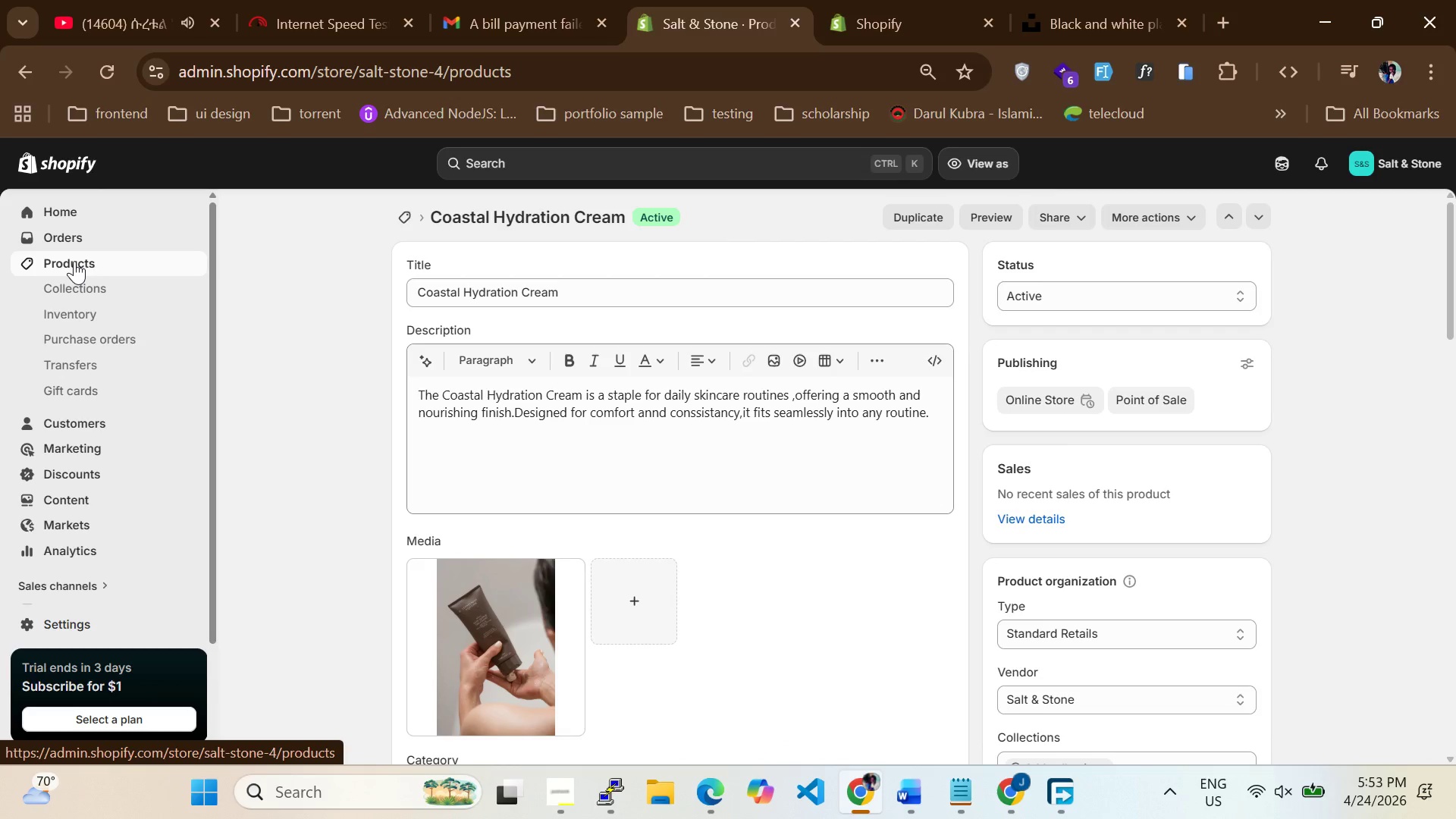 
left_click([74, 261])
 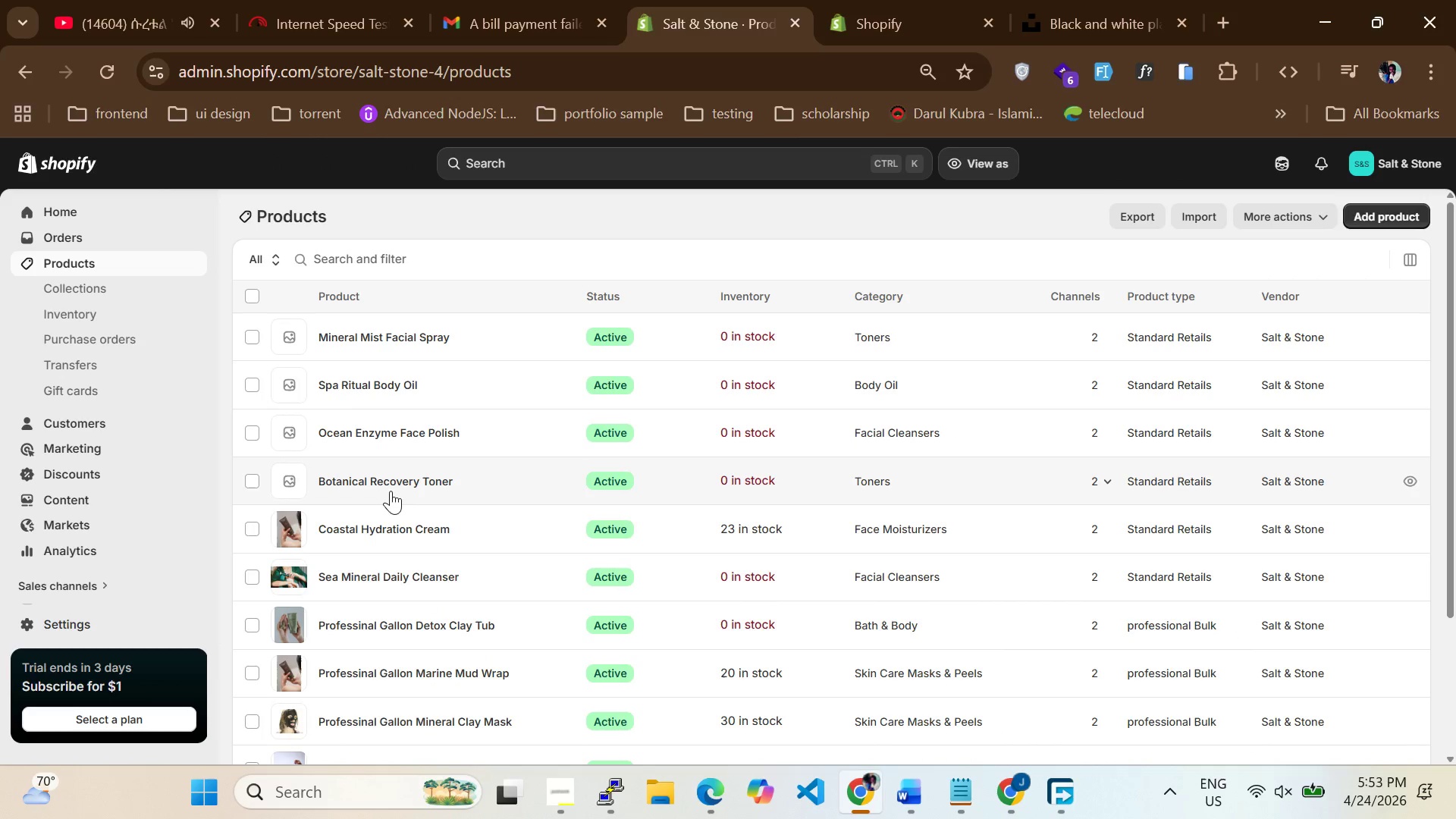 
left_click([390, 481])
 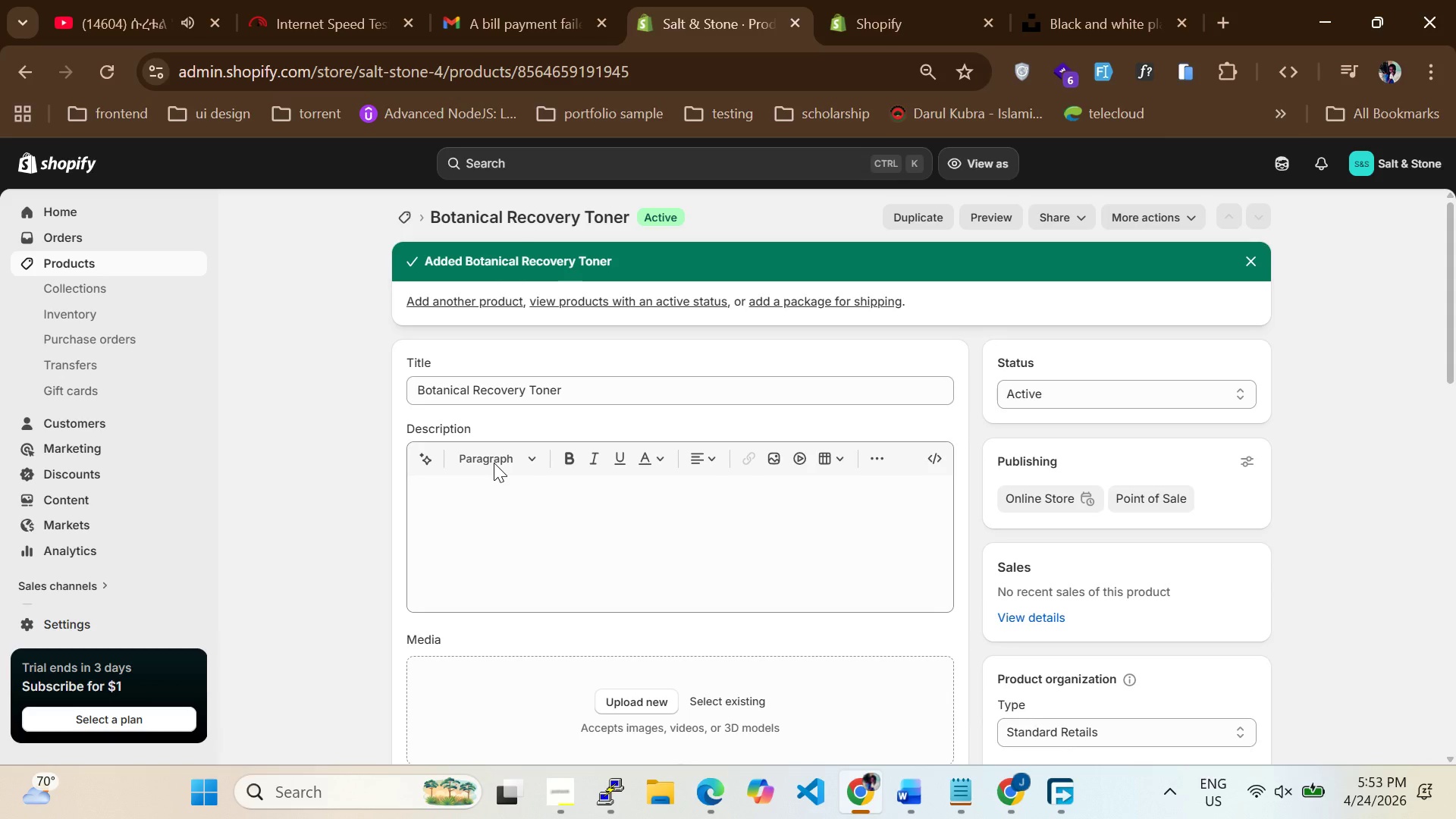 
wait(5.52)
 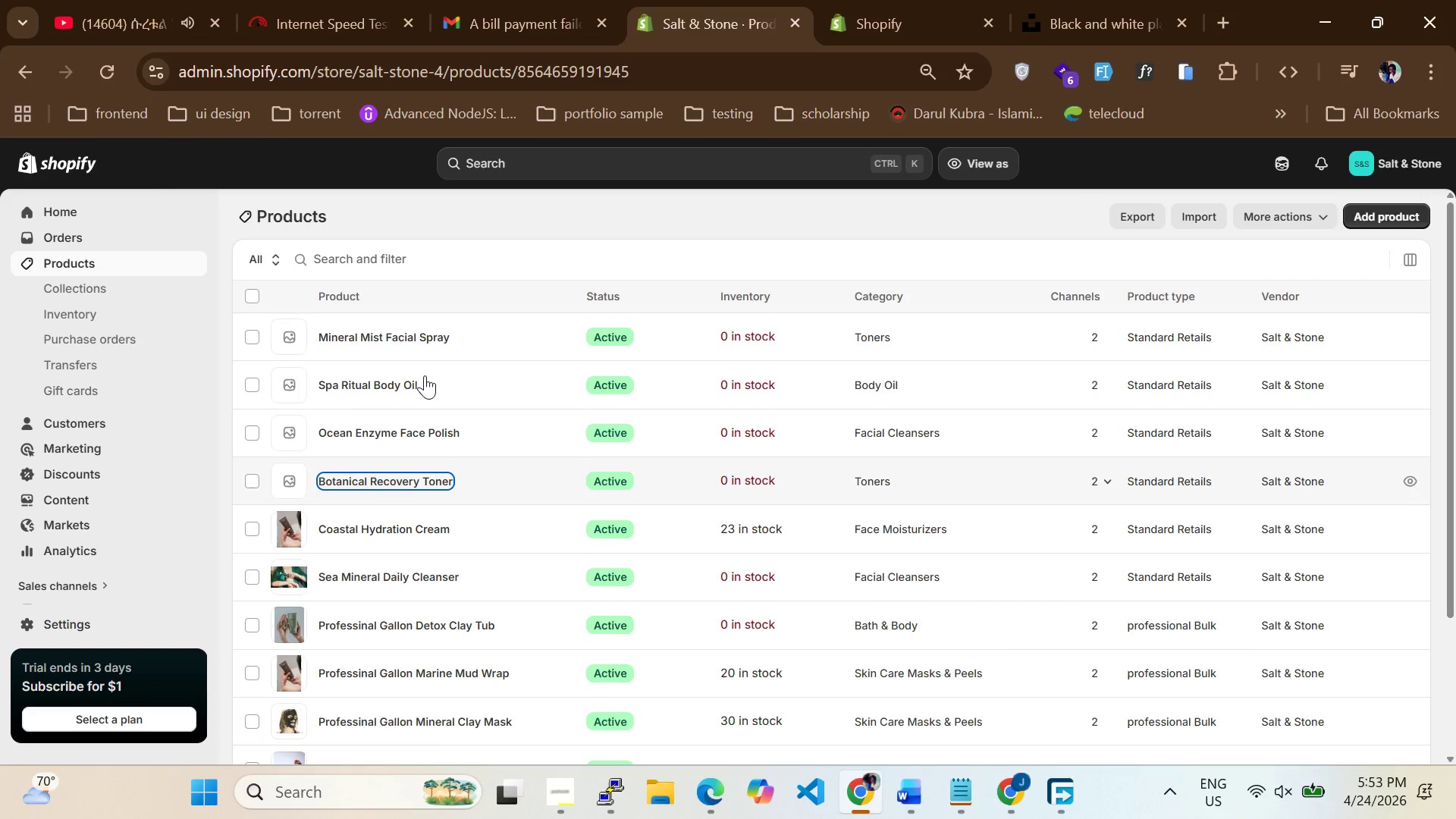 
scroll: coordinate [508, 501], scroll_direction: down, amount: 1.0
 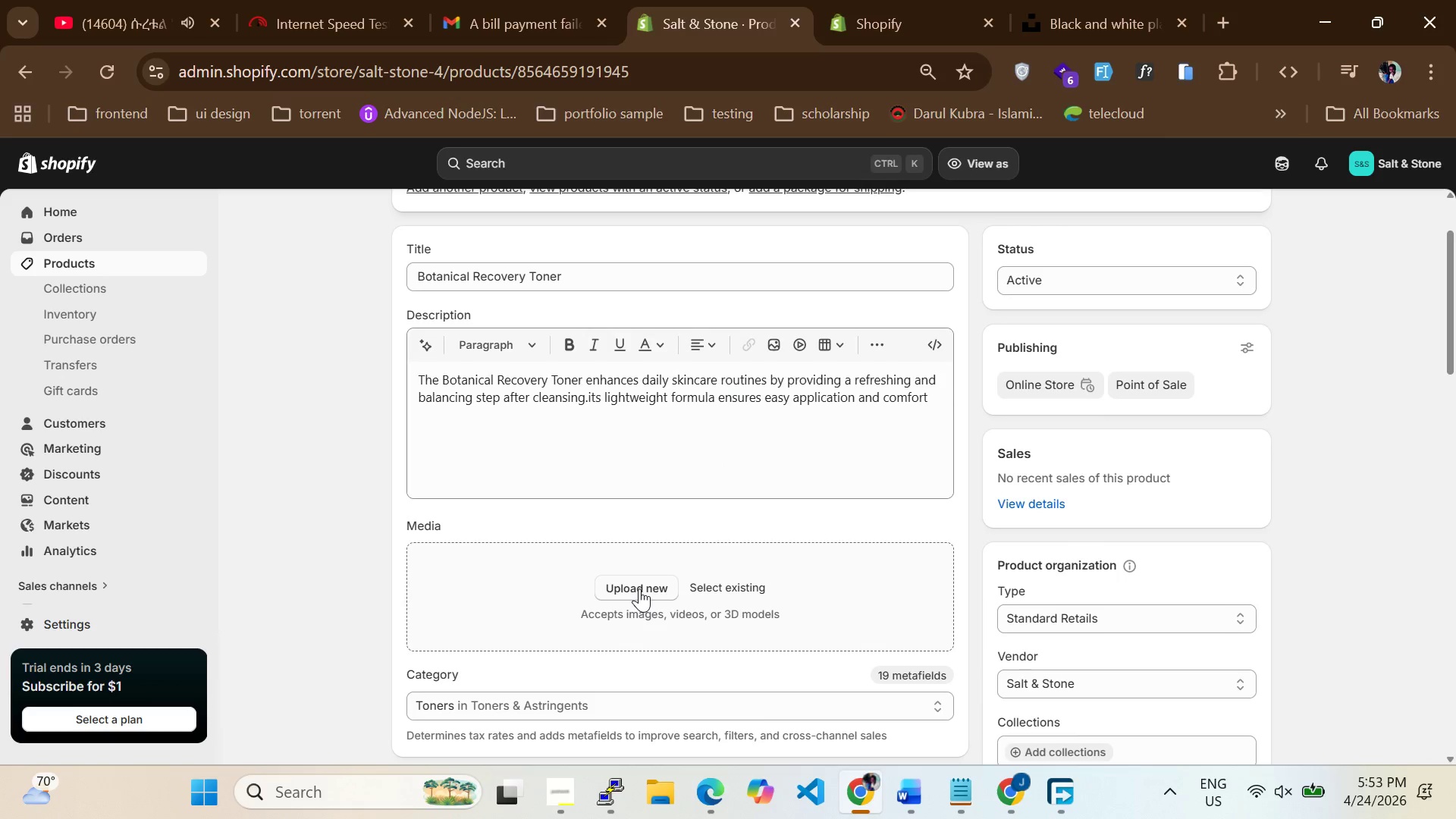 
left_click([639, 588])
 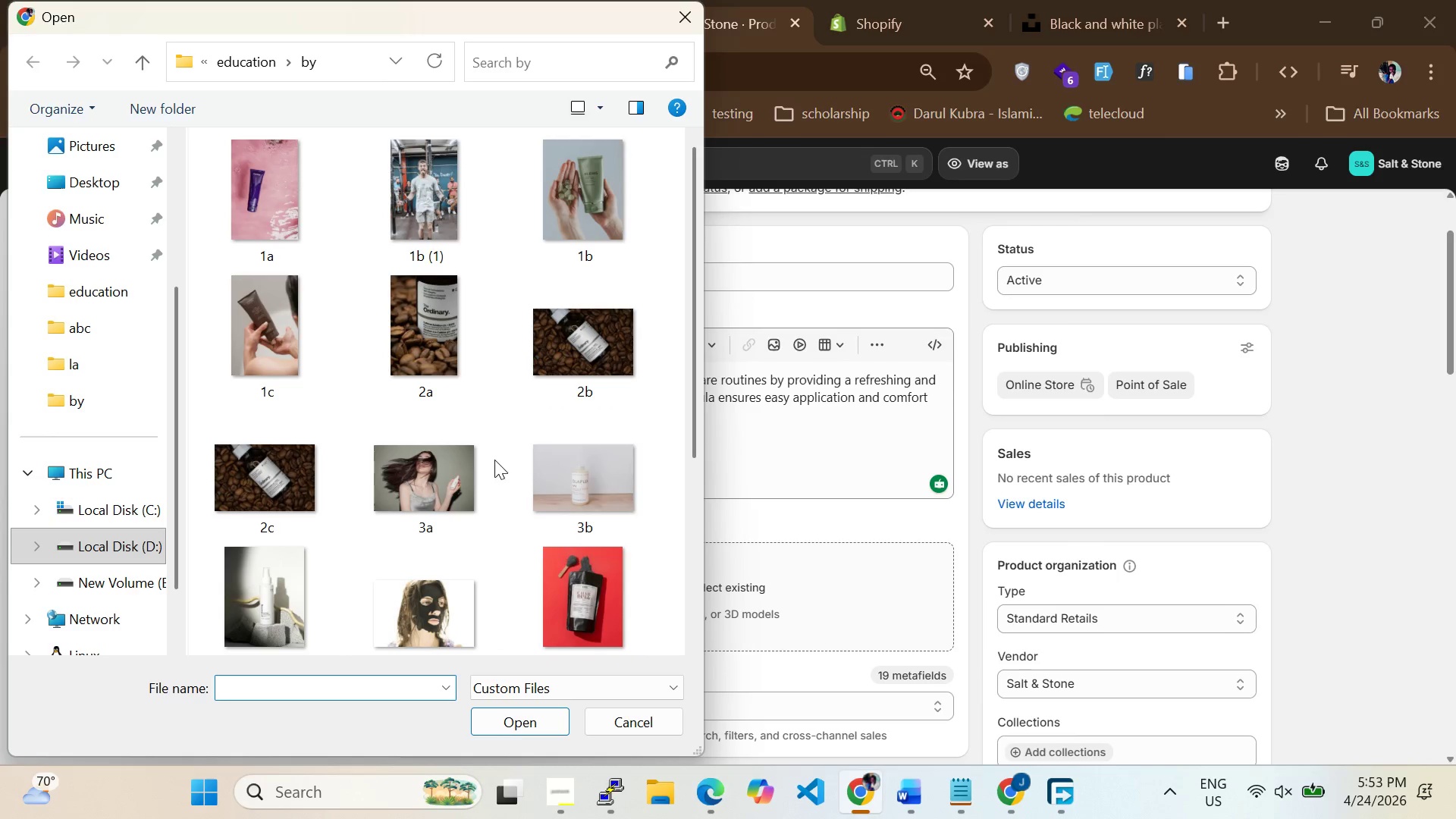 
scroll: coordinate [396, 479], scroll_direction: down, amount: 3.0
 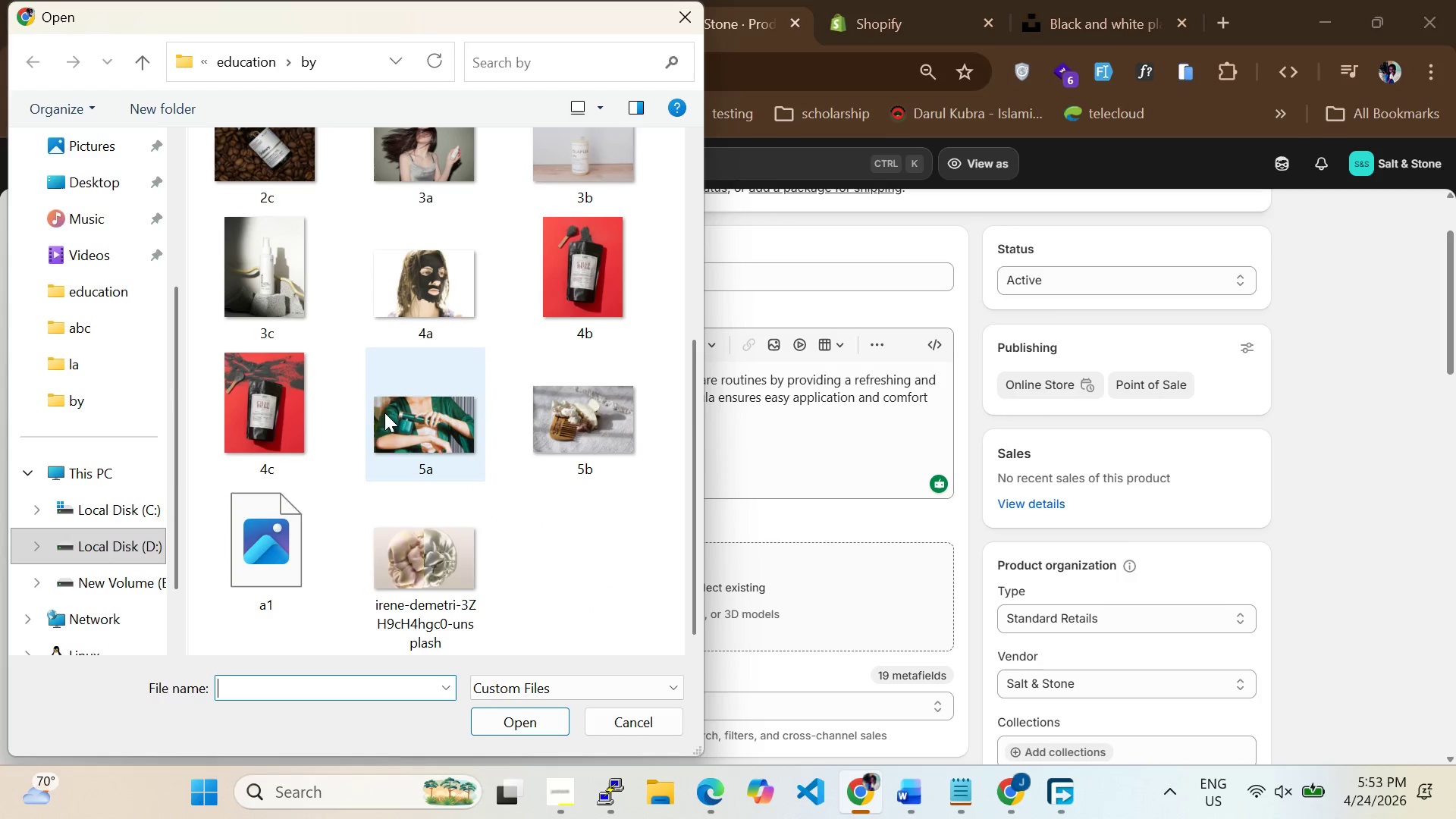 
scroll: coordinate [387, 404], scroll_direction: up, amount: 1.0
 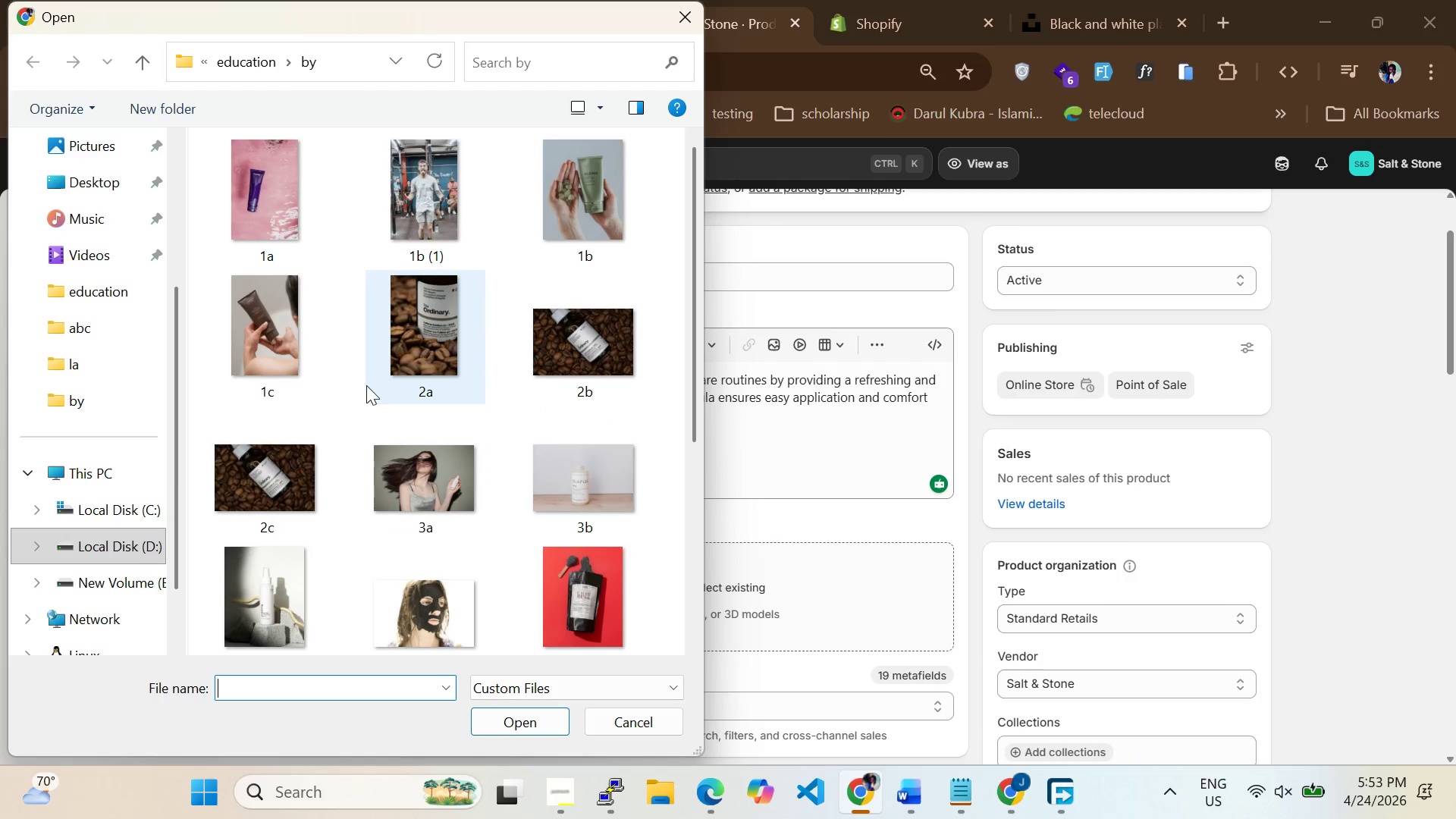 
mouse_move([409, 345])
 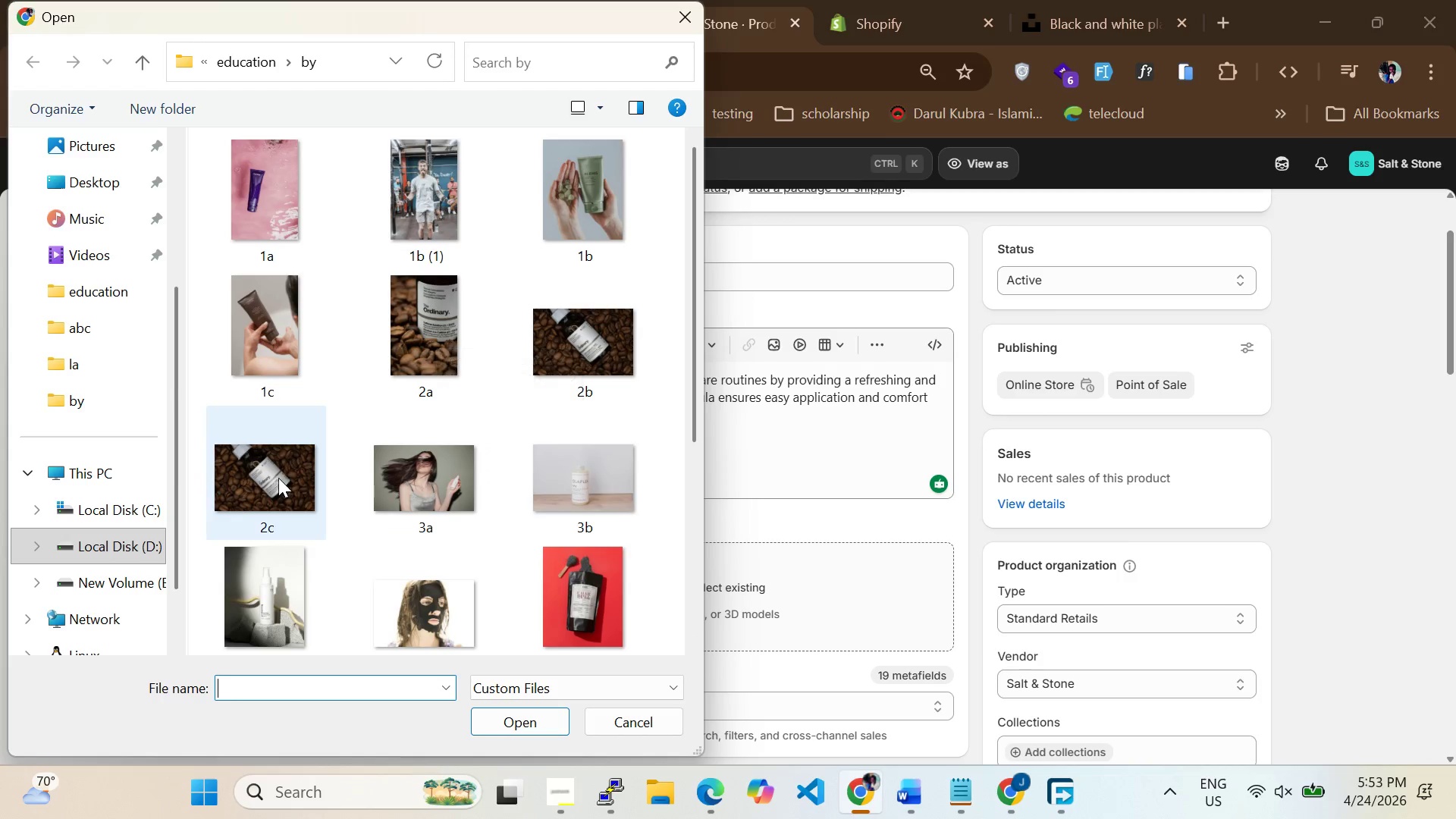 
left_click([278, 478])
 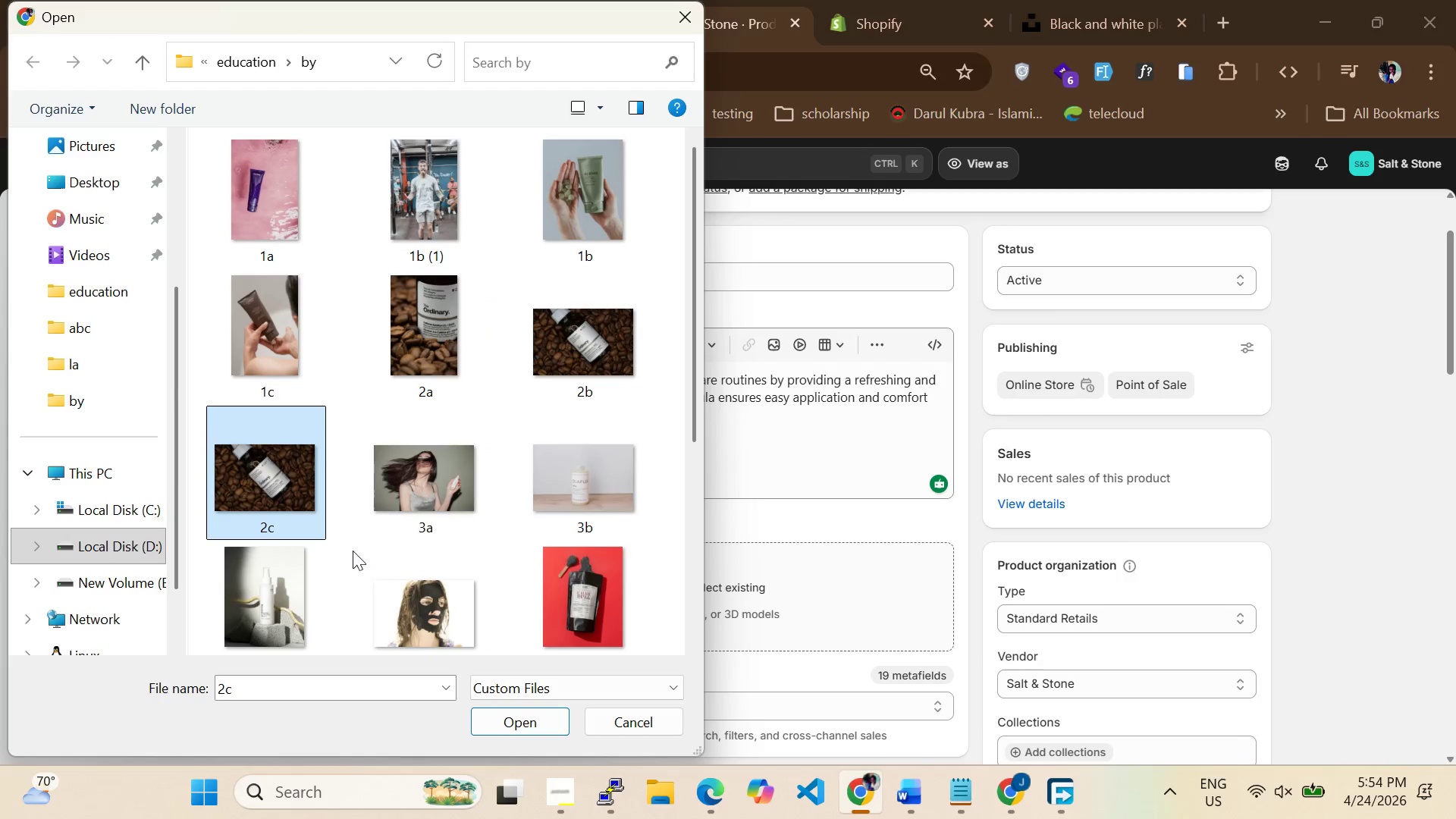 
left_click_drag(start_coordinate=[417, 486], to_coordinate=[421, 486])
 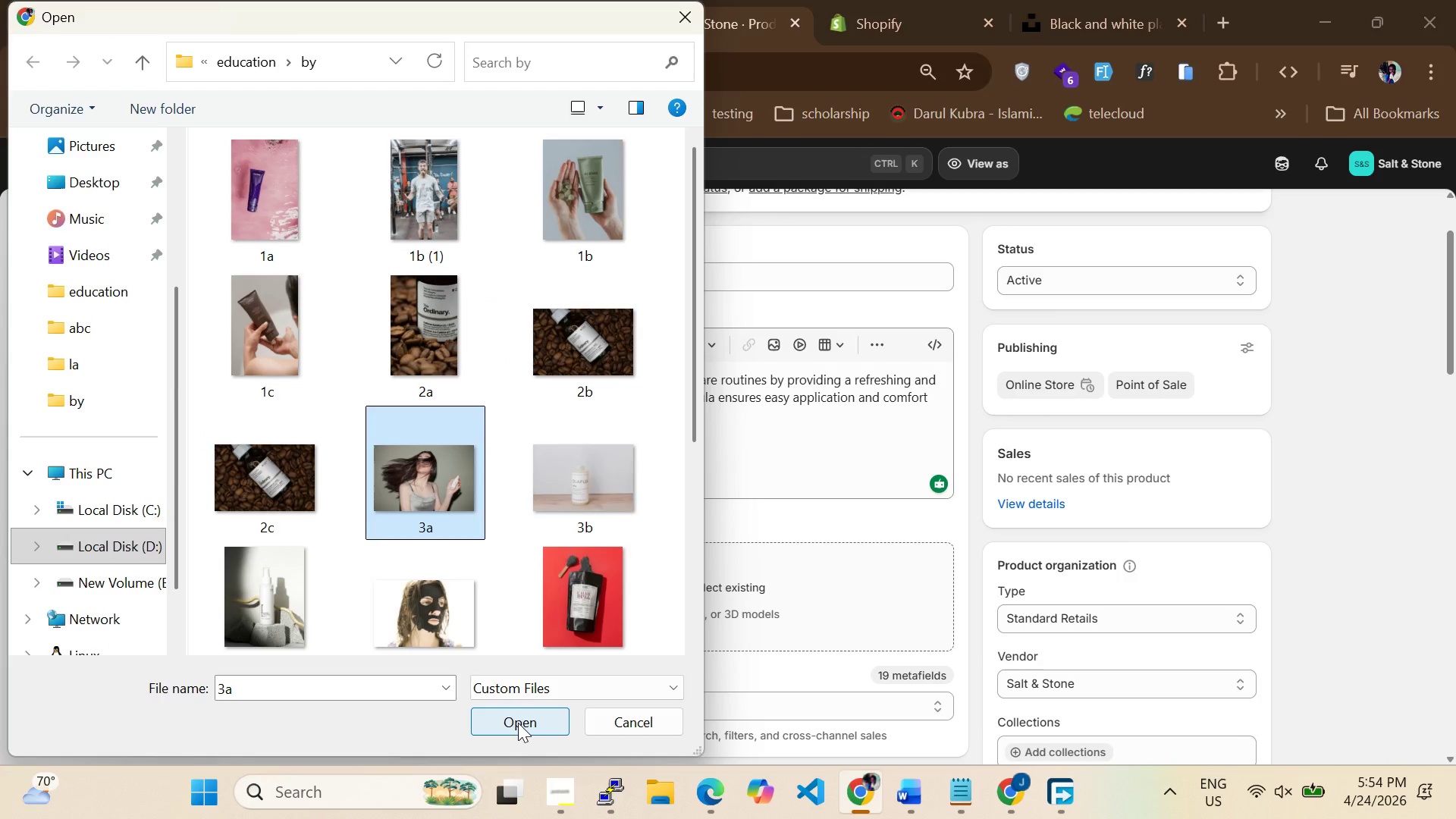 
left_click([518, 723])
 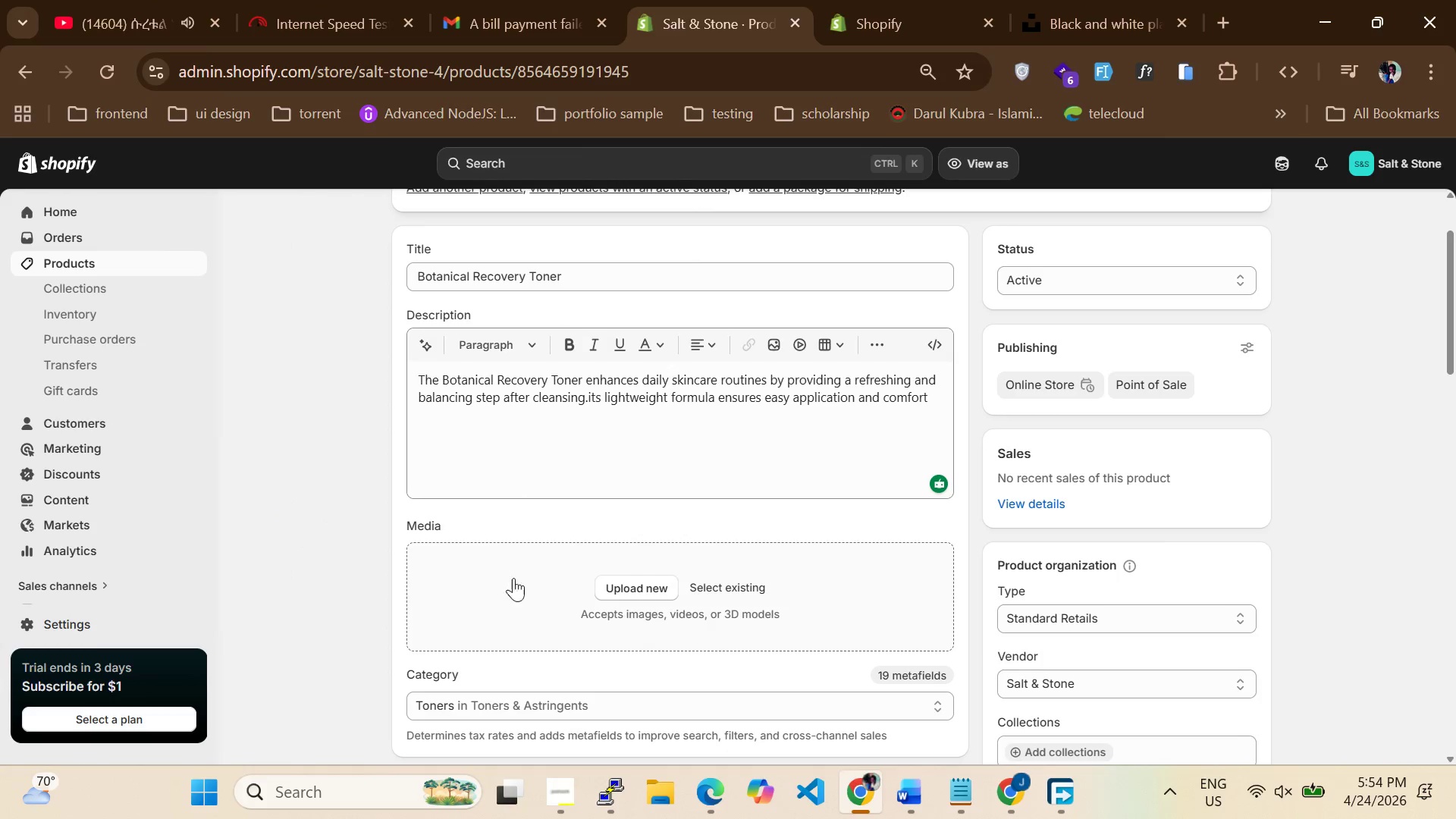 
mouse_move([545, 530])
 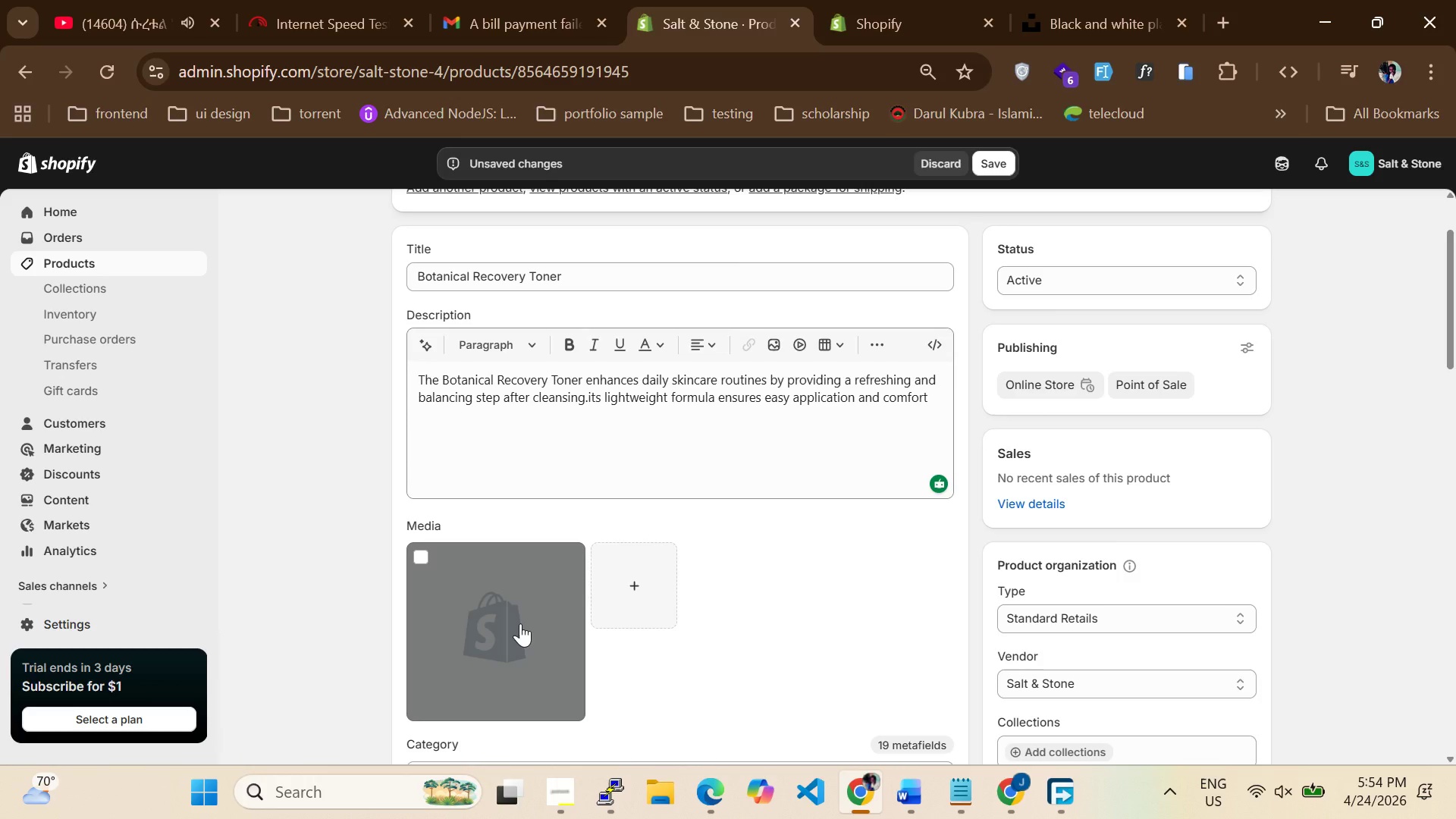 
double_click([516, 622])
 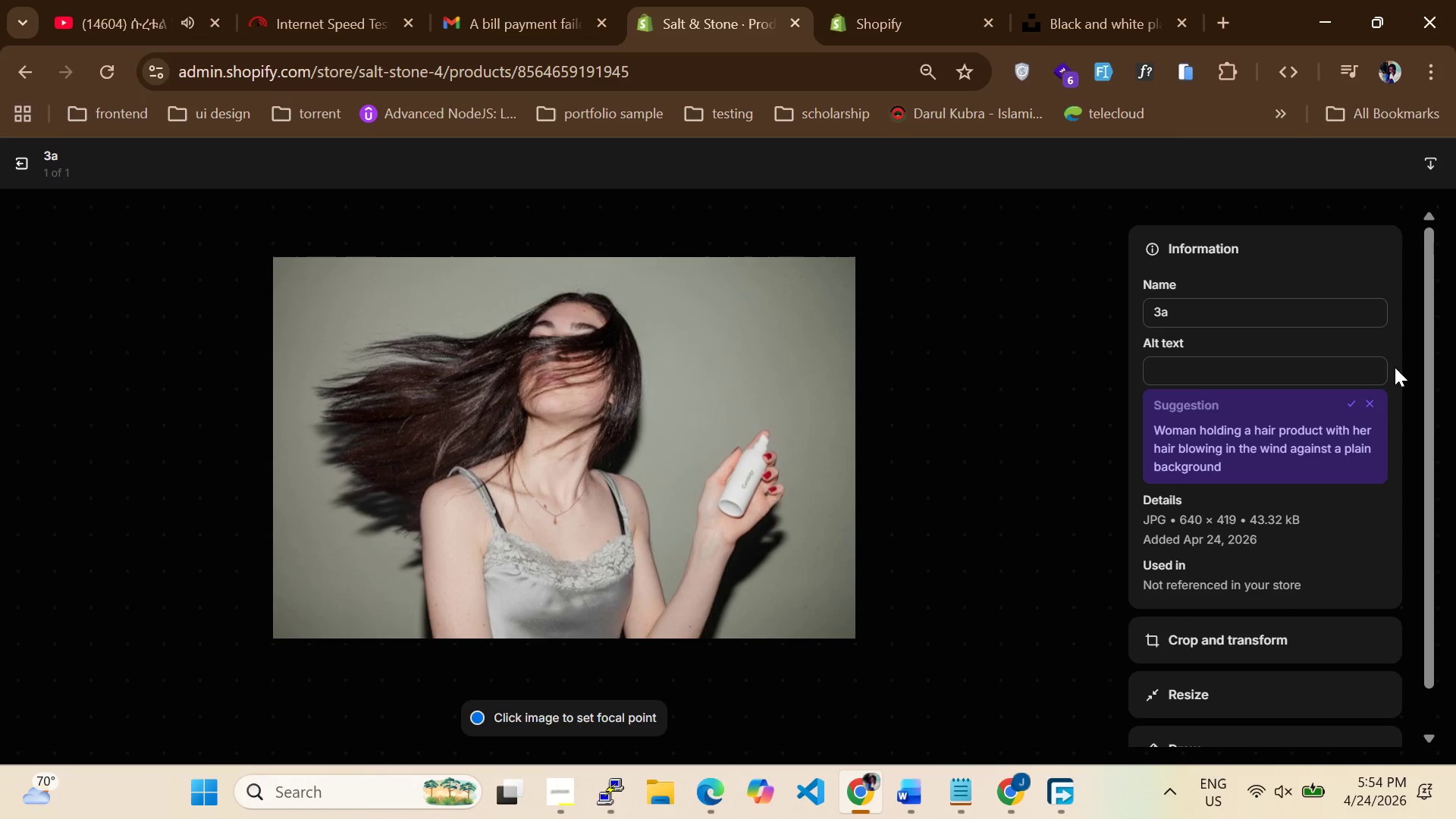 
left_click([1351, 405])
 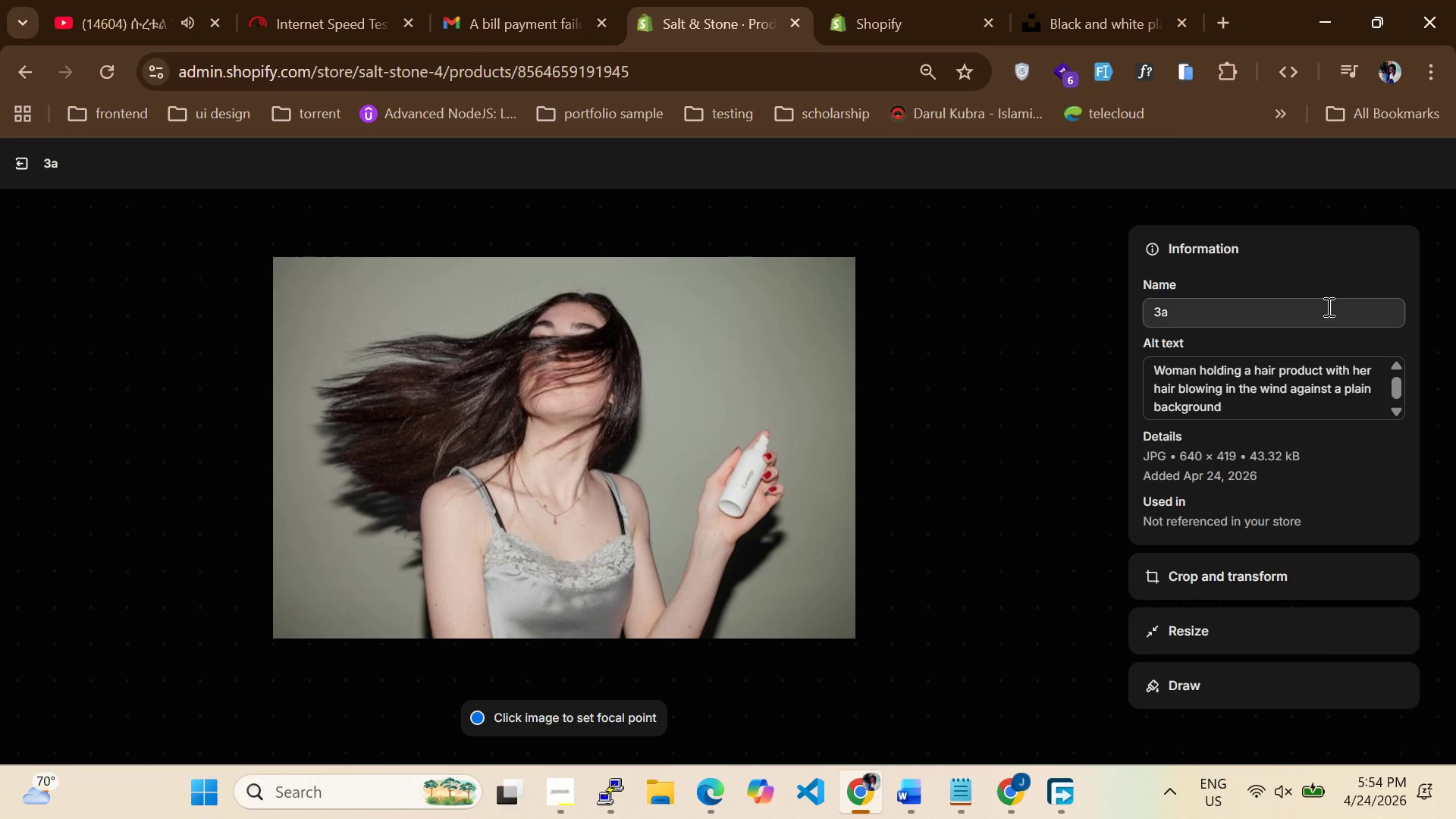 
left_click([1392, 160])
 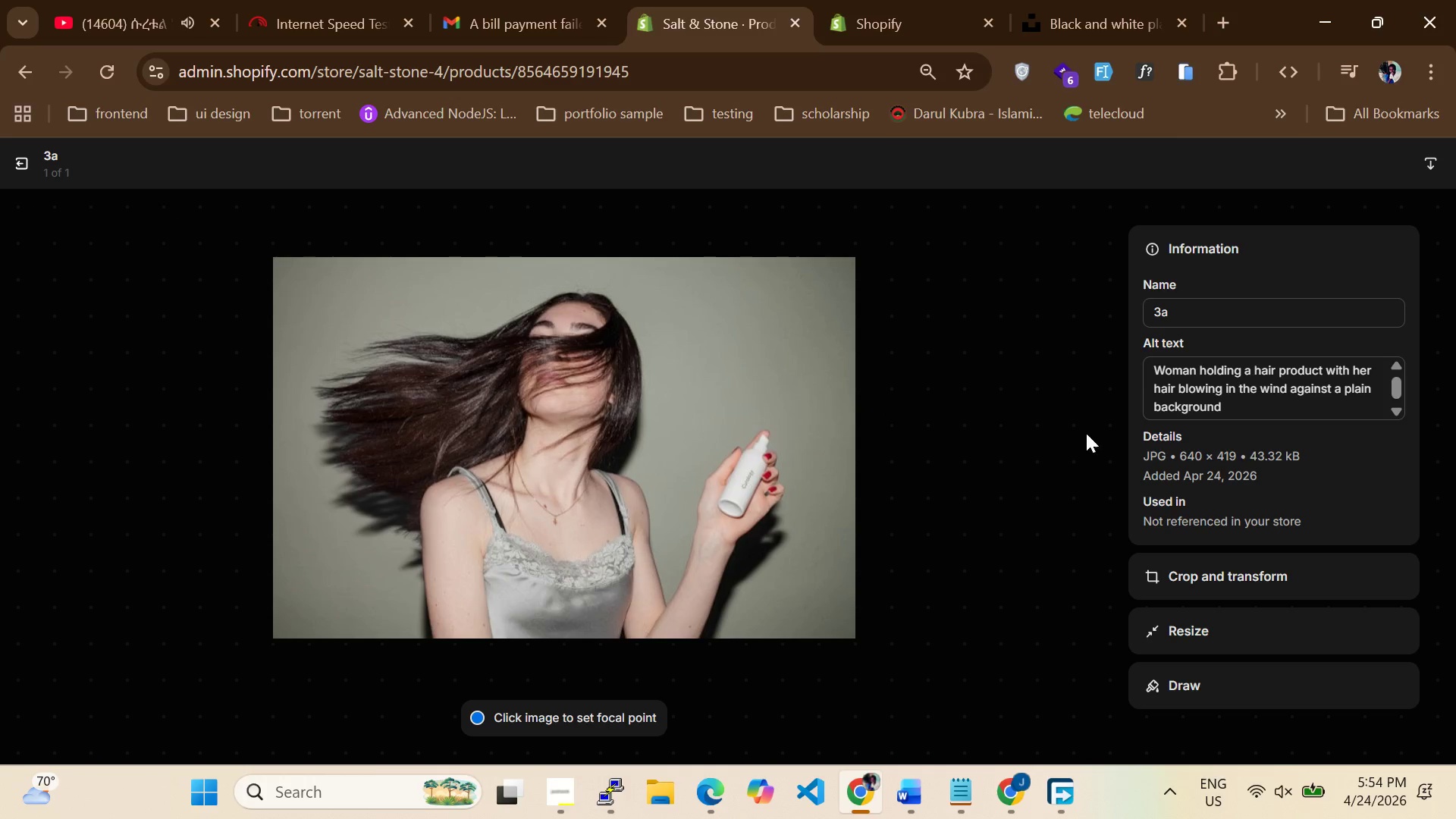 
wait(8.39)
 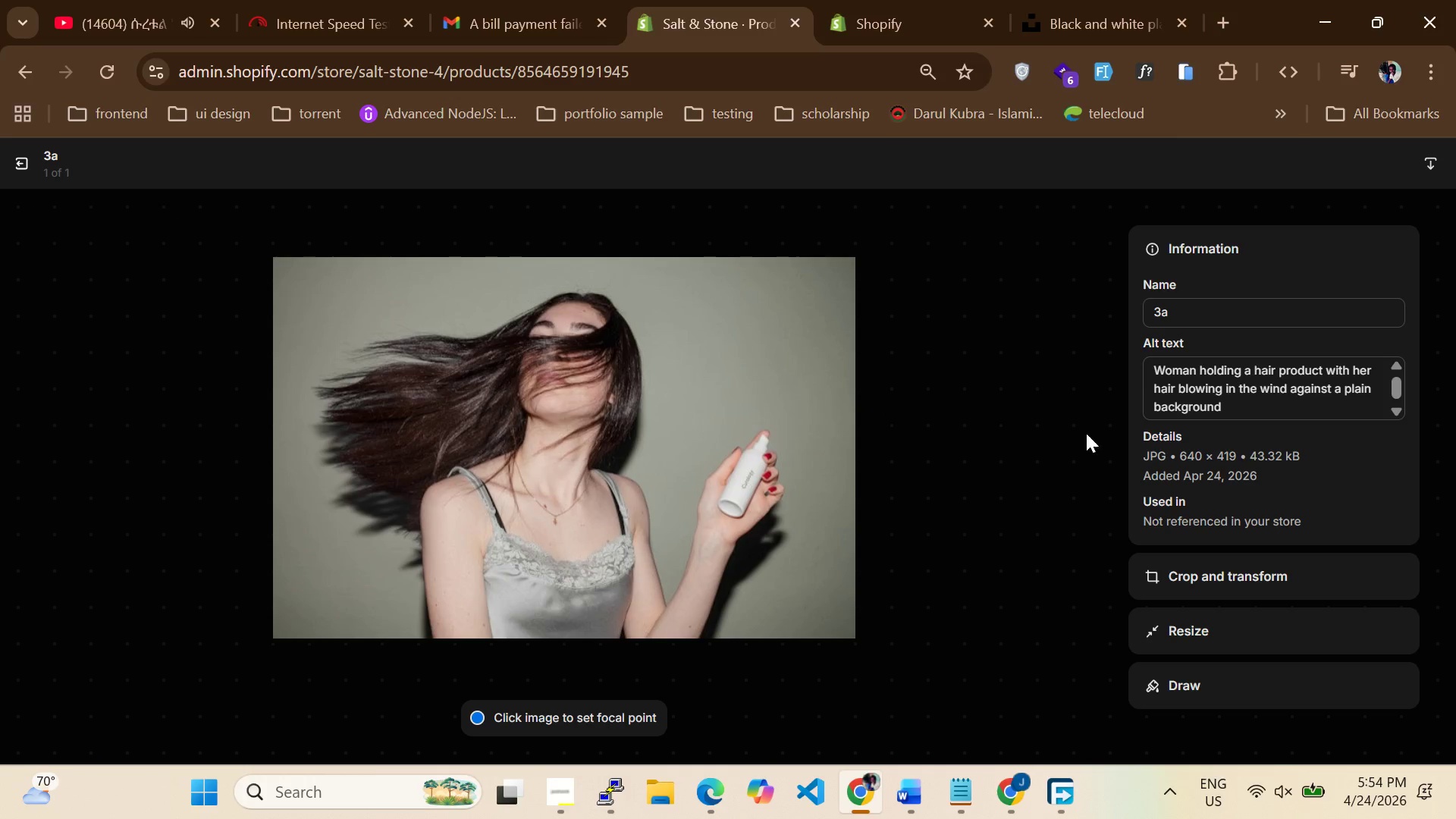 
left_click([20, 164])
 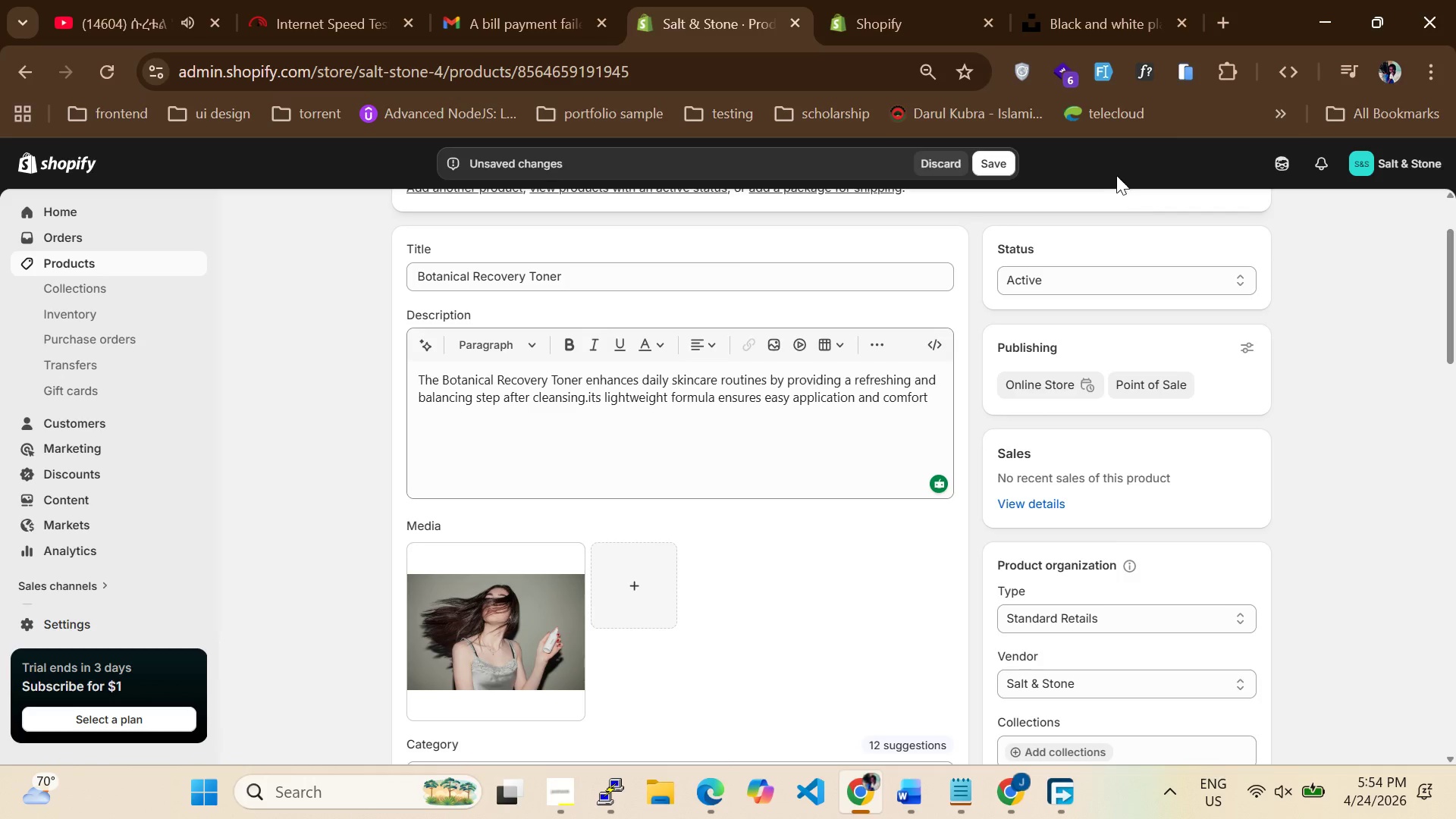 
left_click([992, 160])
 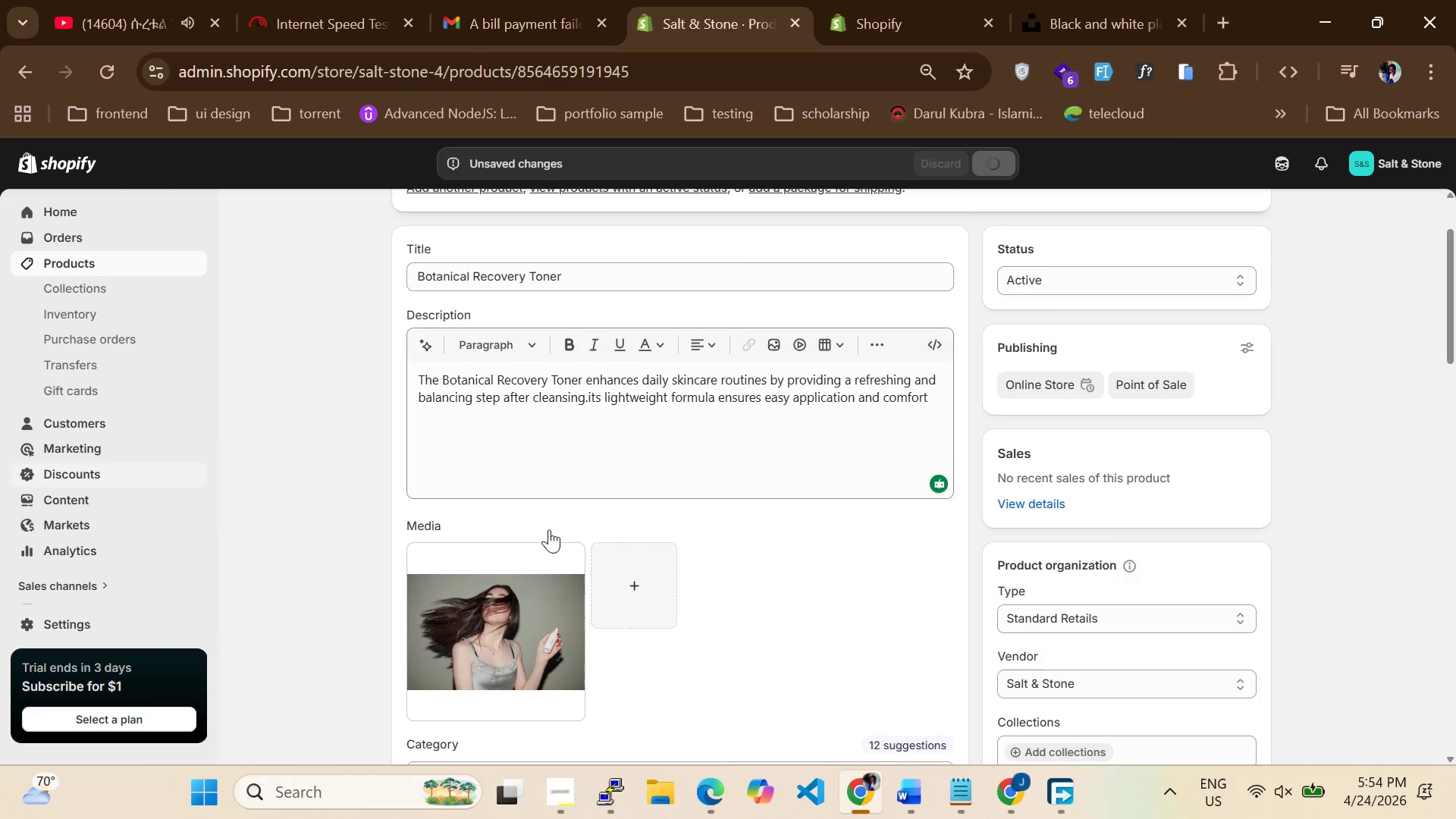 
scroll: coordinate [594, 517], scroll_direction: up, amount: 3.0
 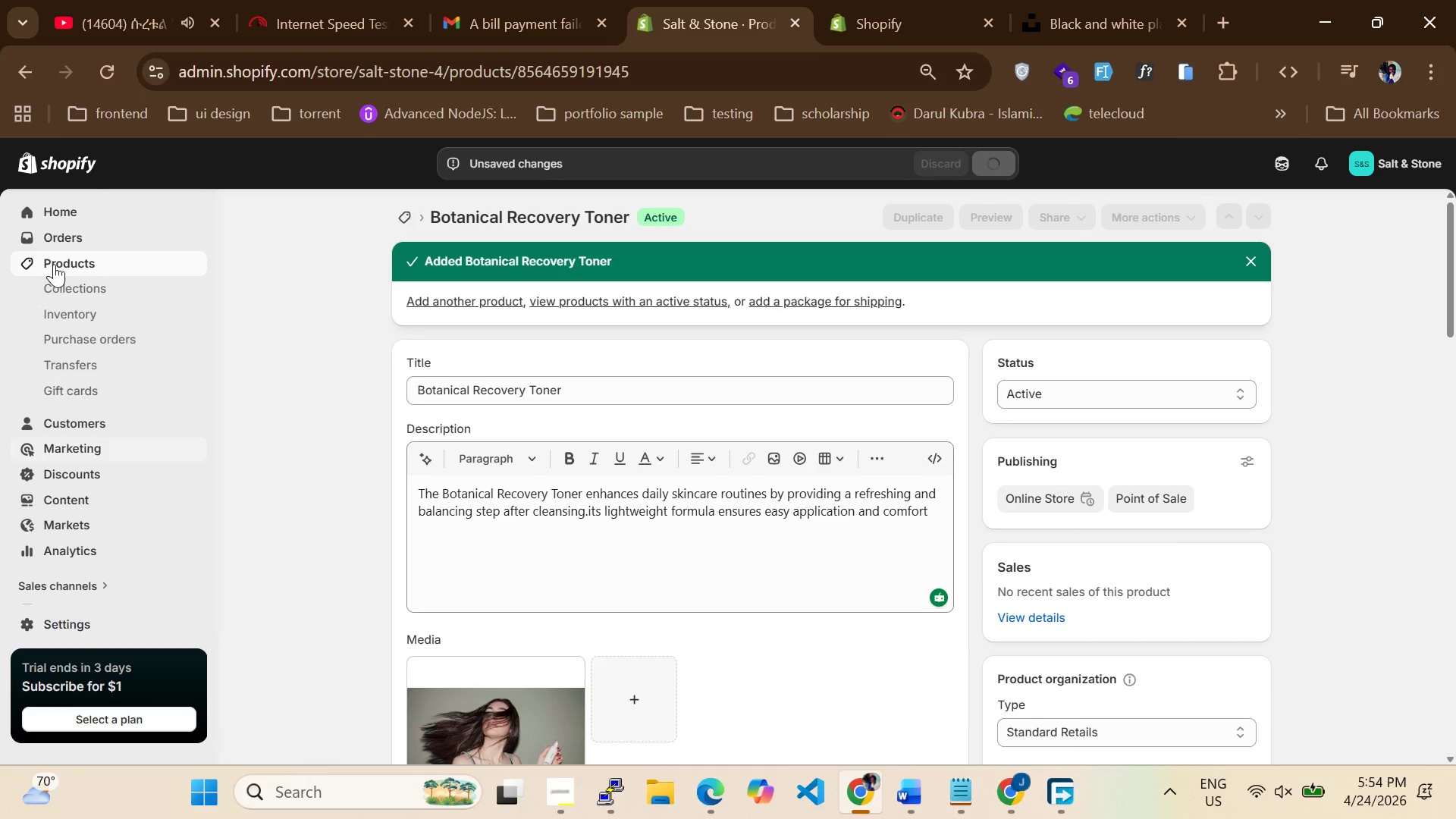 
left_click([54, 264])
 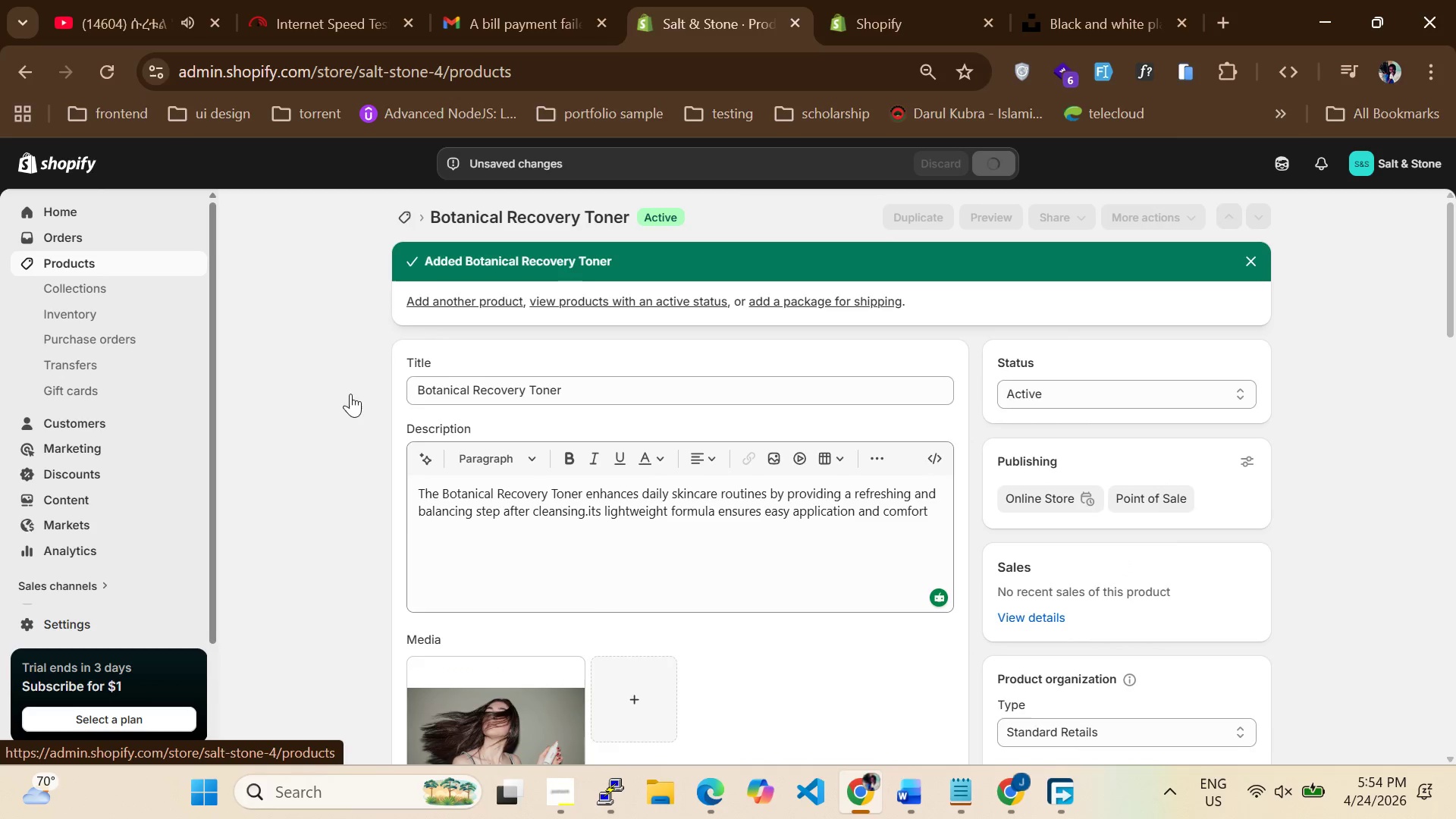 
scroll: coordinate [577, 552], scroll_direction: down, amount: 1.0
 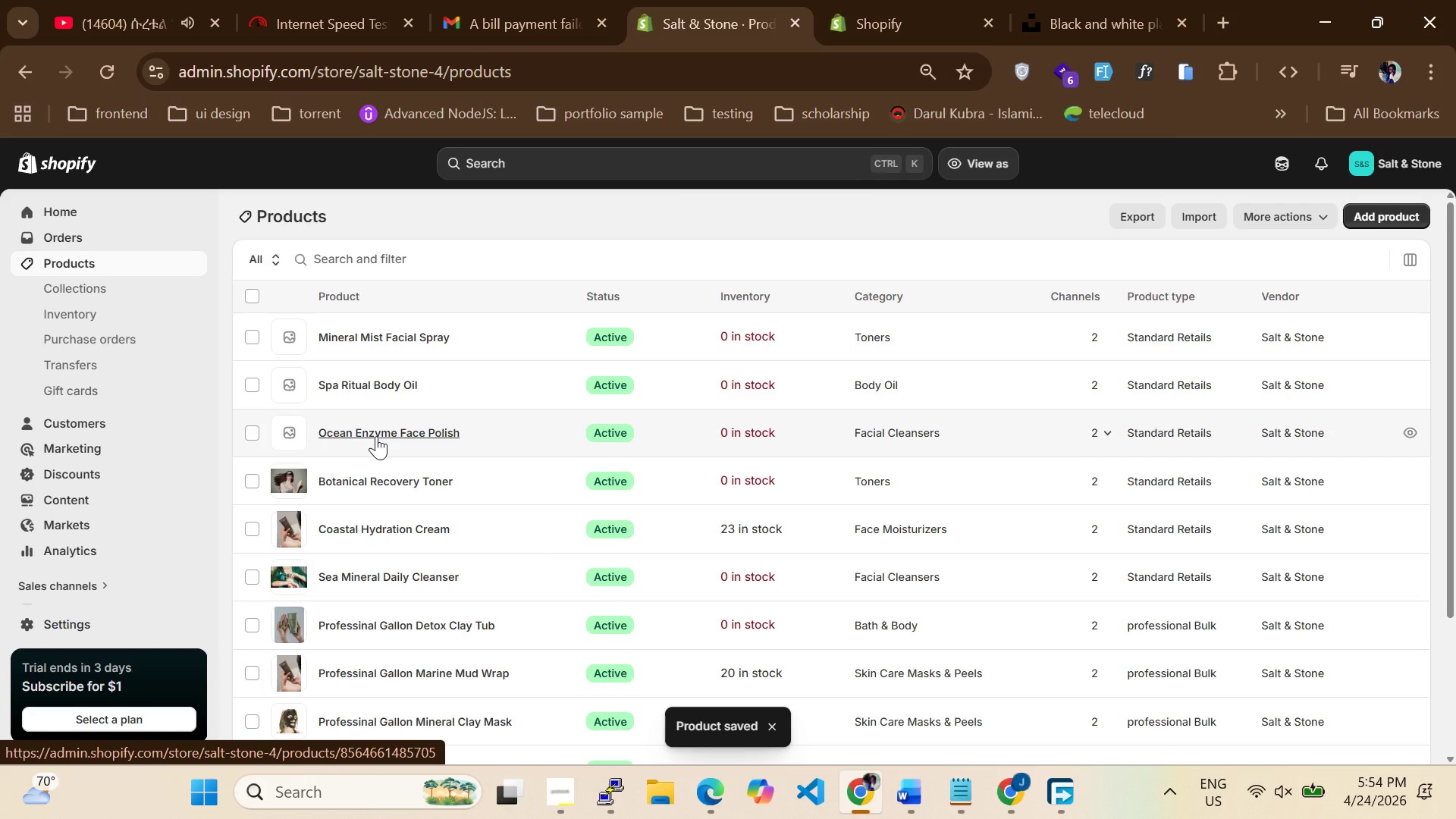 
double_click([376, 431])
 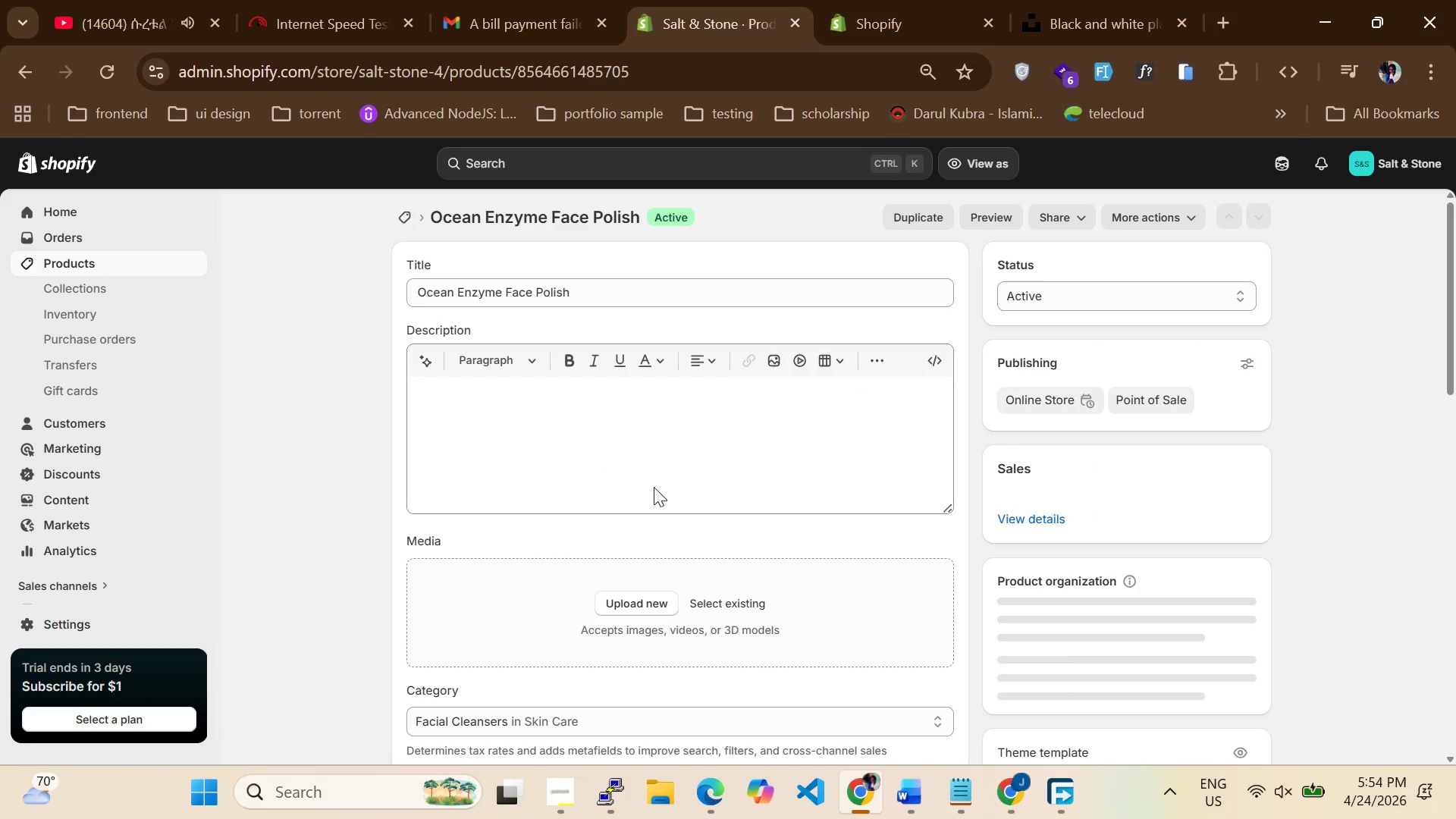 
left_click([631, 602])
 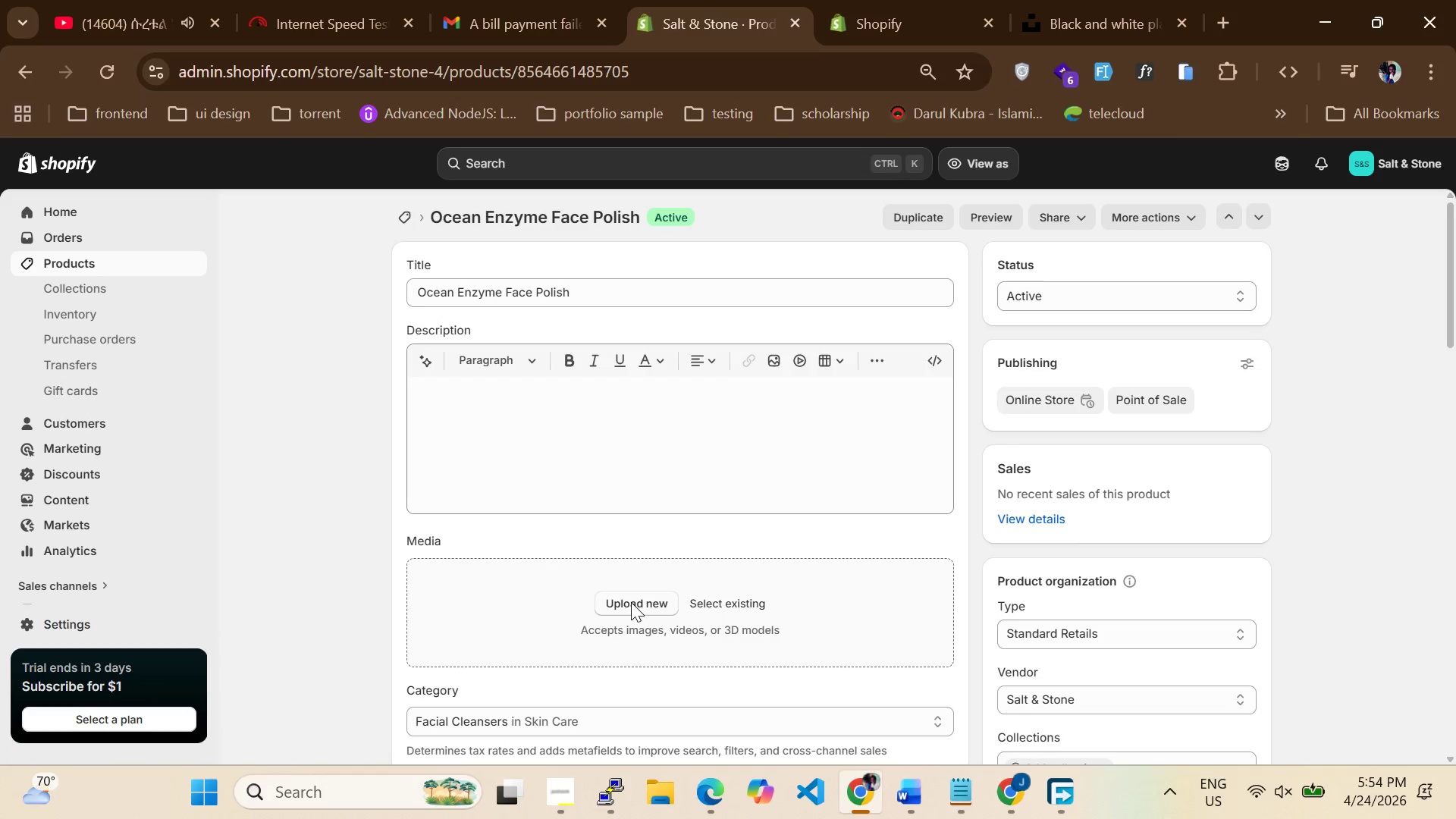 
left_click([631, 602])
 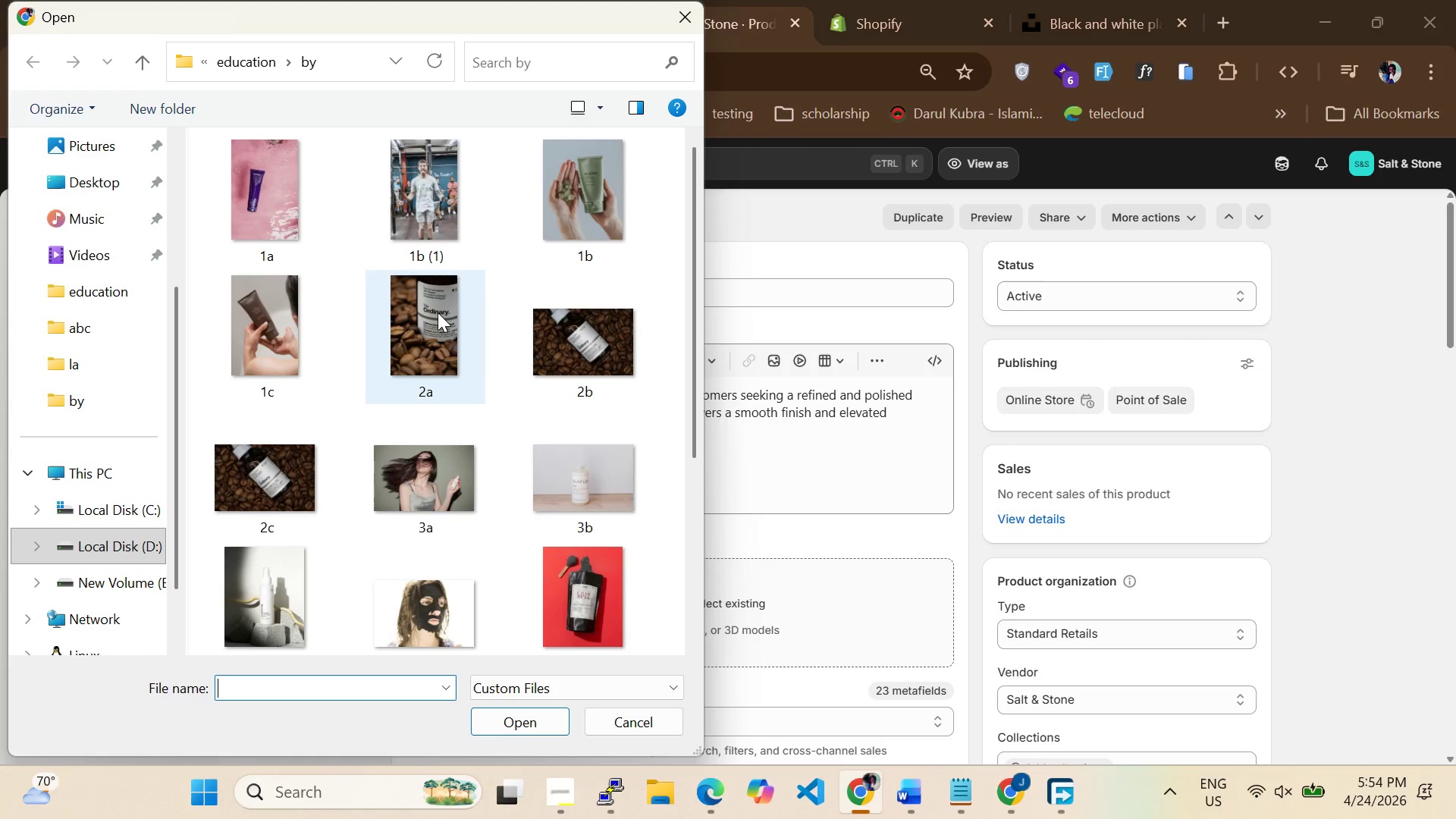 
scroll: coordinate [441, 318], scroll_direction: down, amount: 2.0
 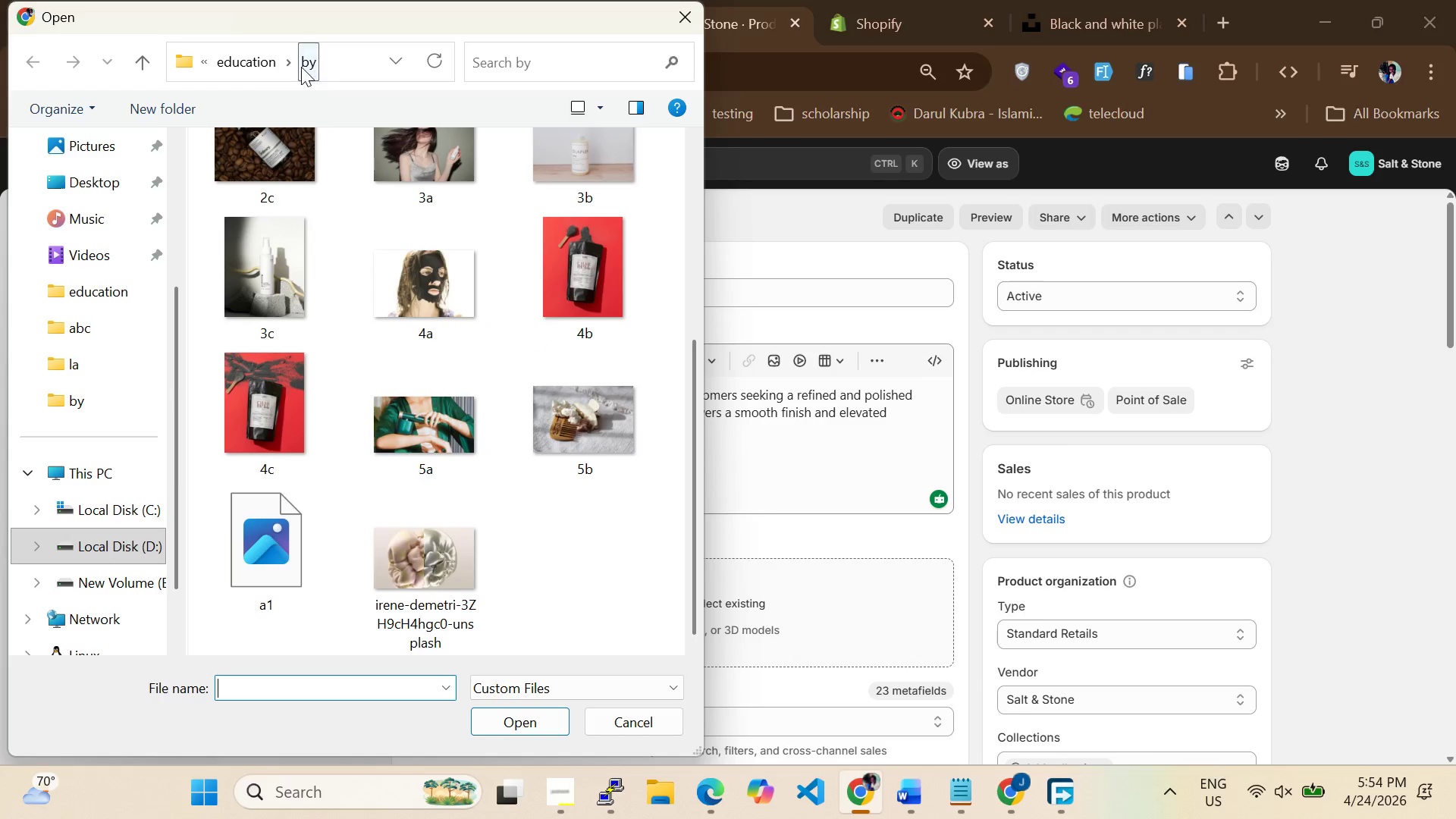 
left_click([235, 64])
 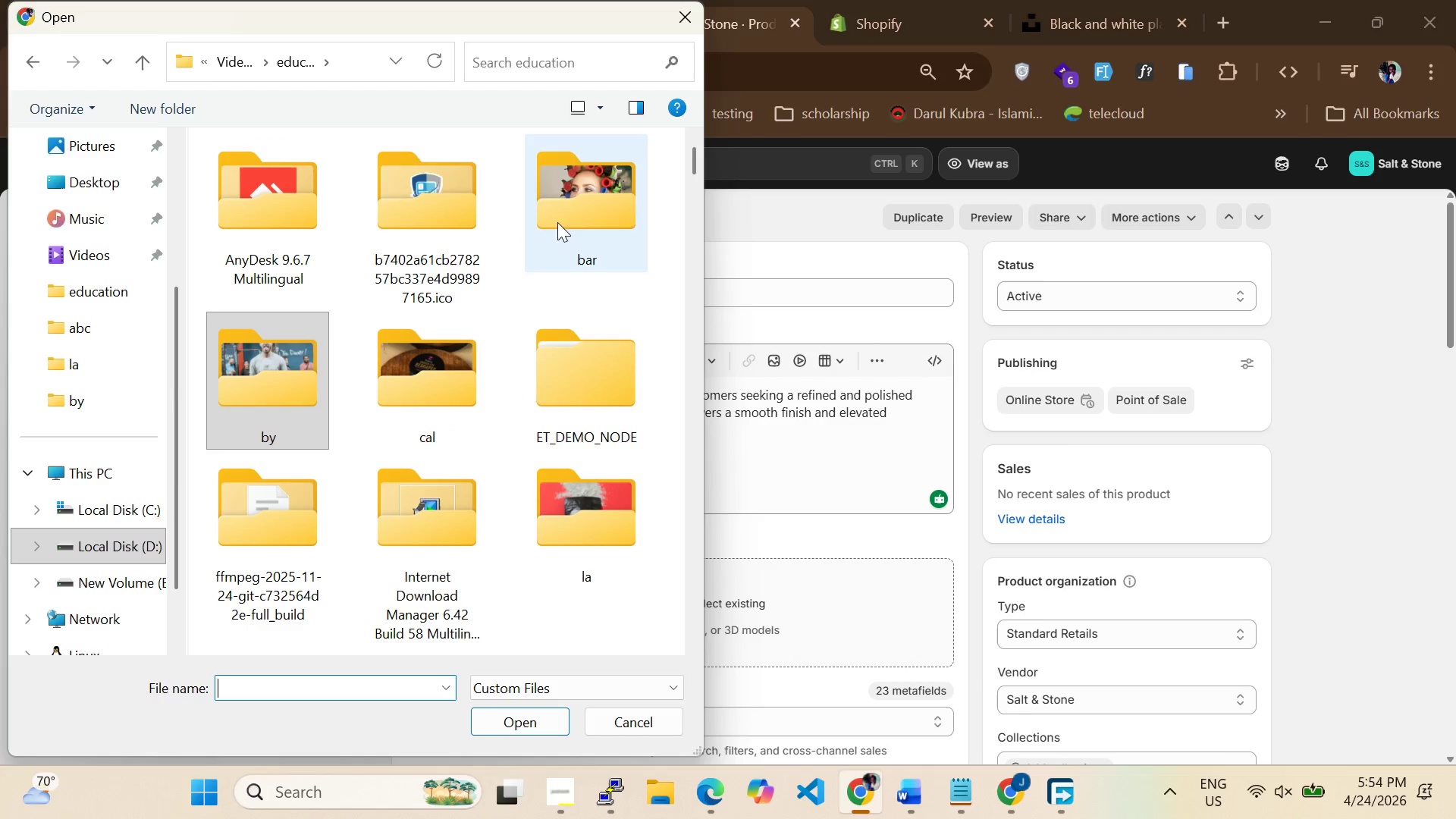 
double_click([566, 218])
 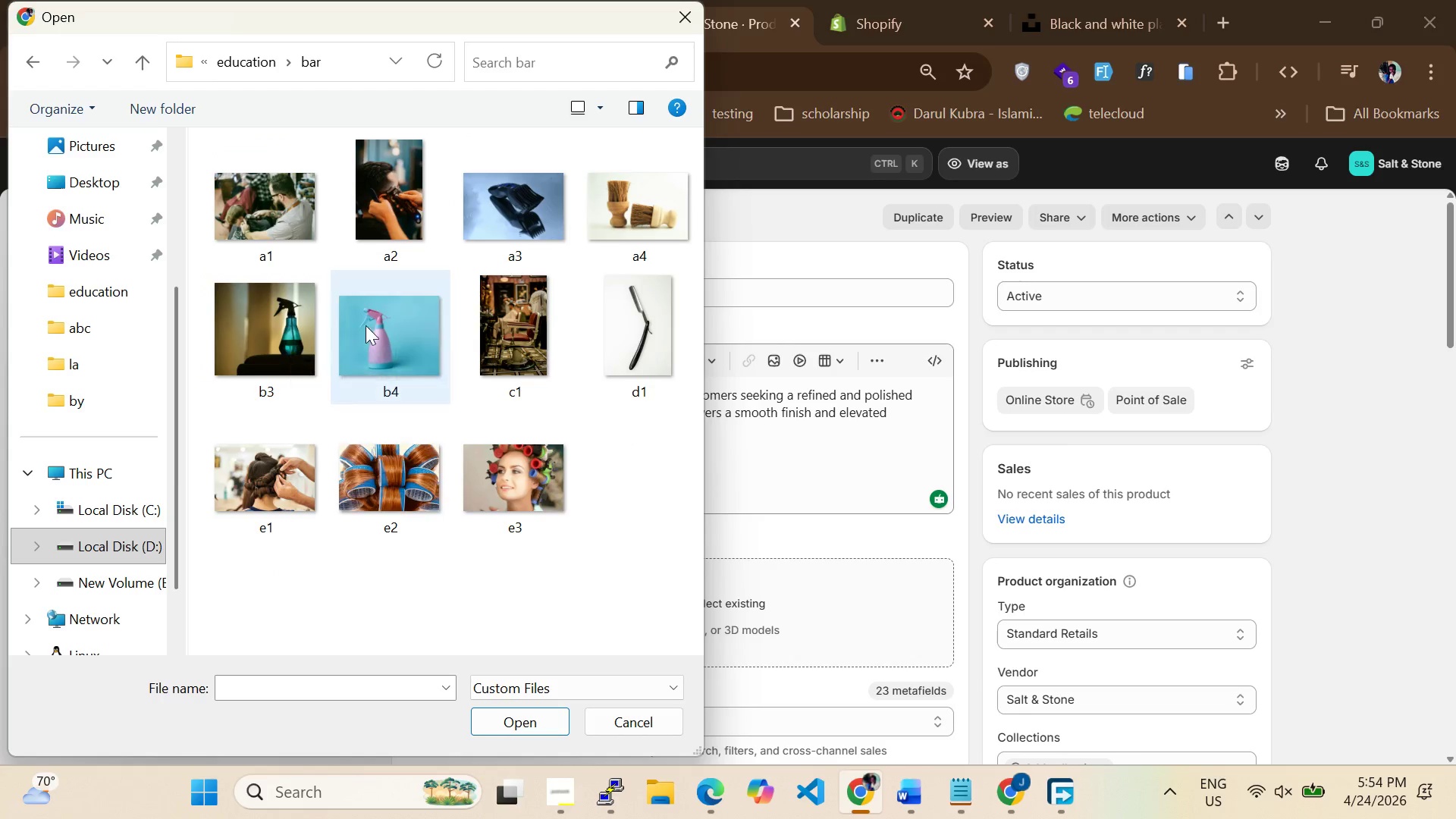 
wait(5.06)
 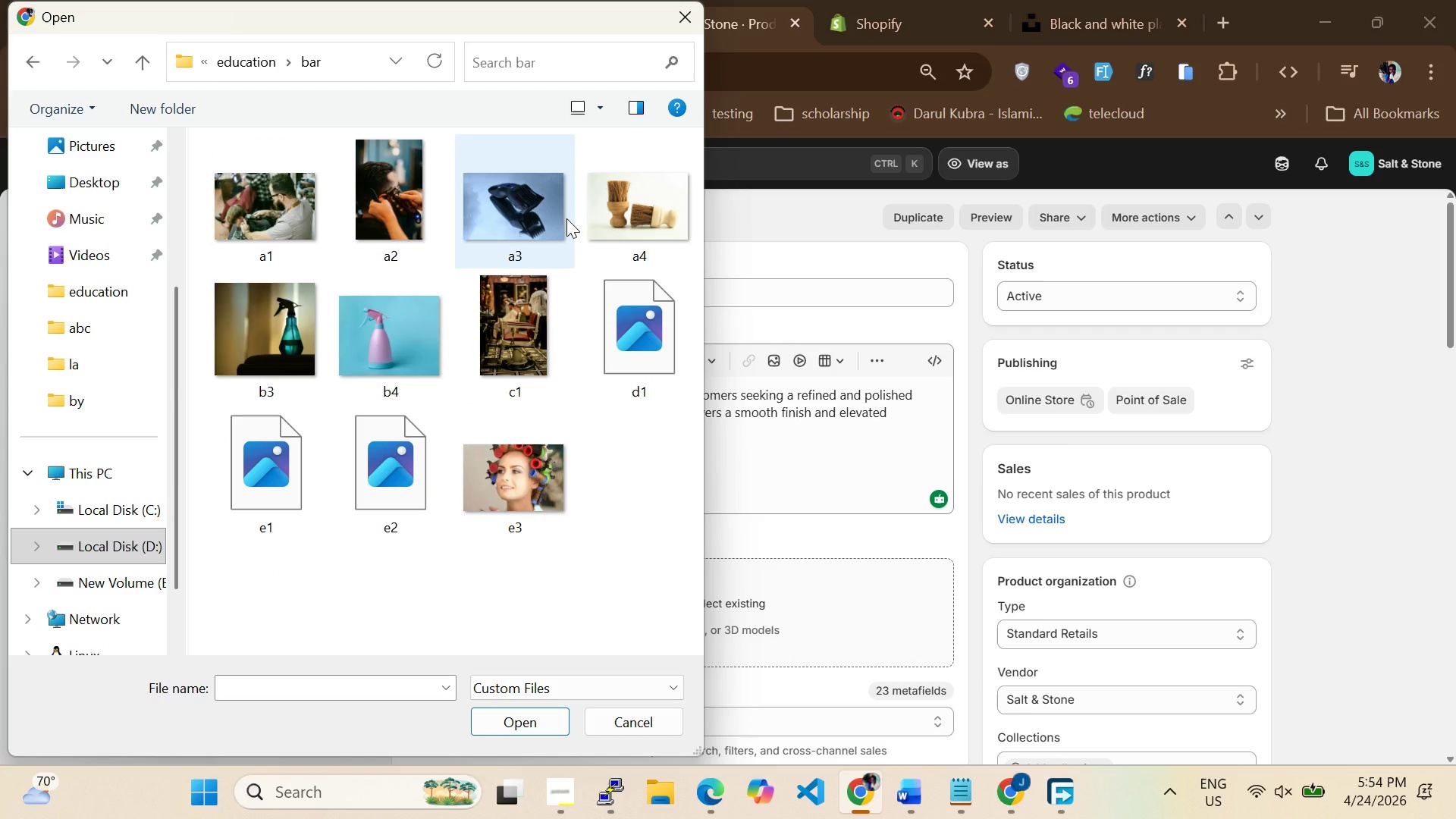 
left_click([375, 325])
 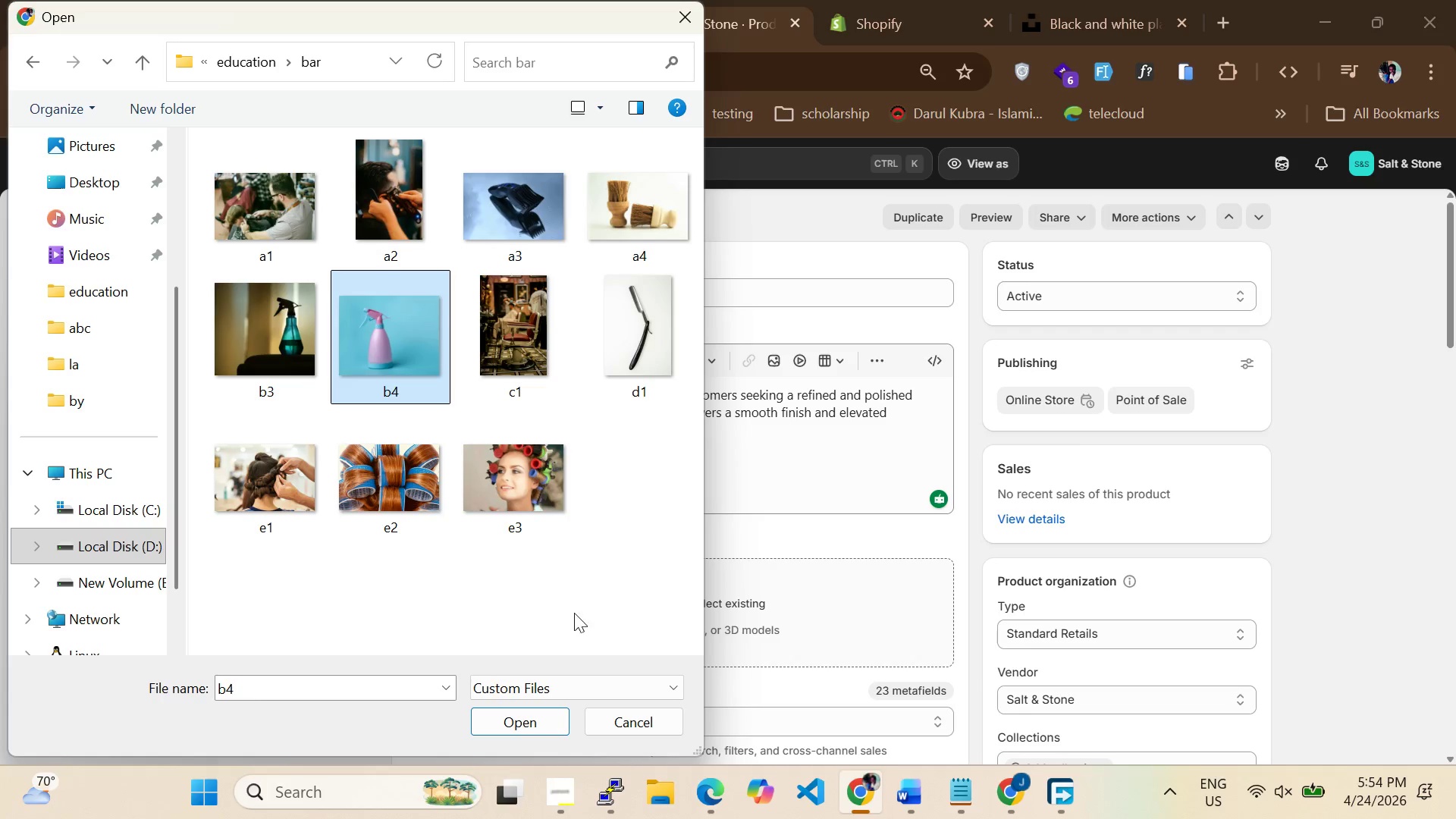 
left_click([522, 712])
 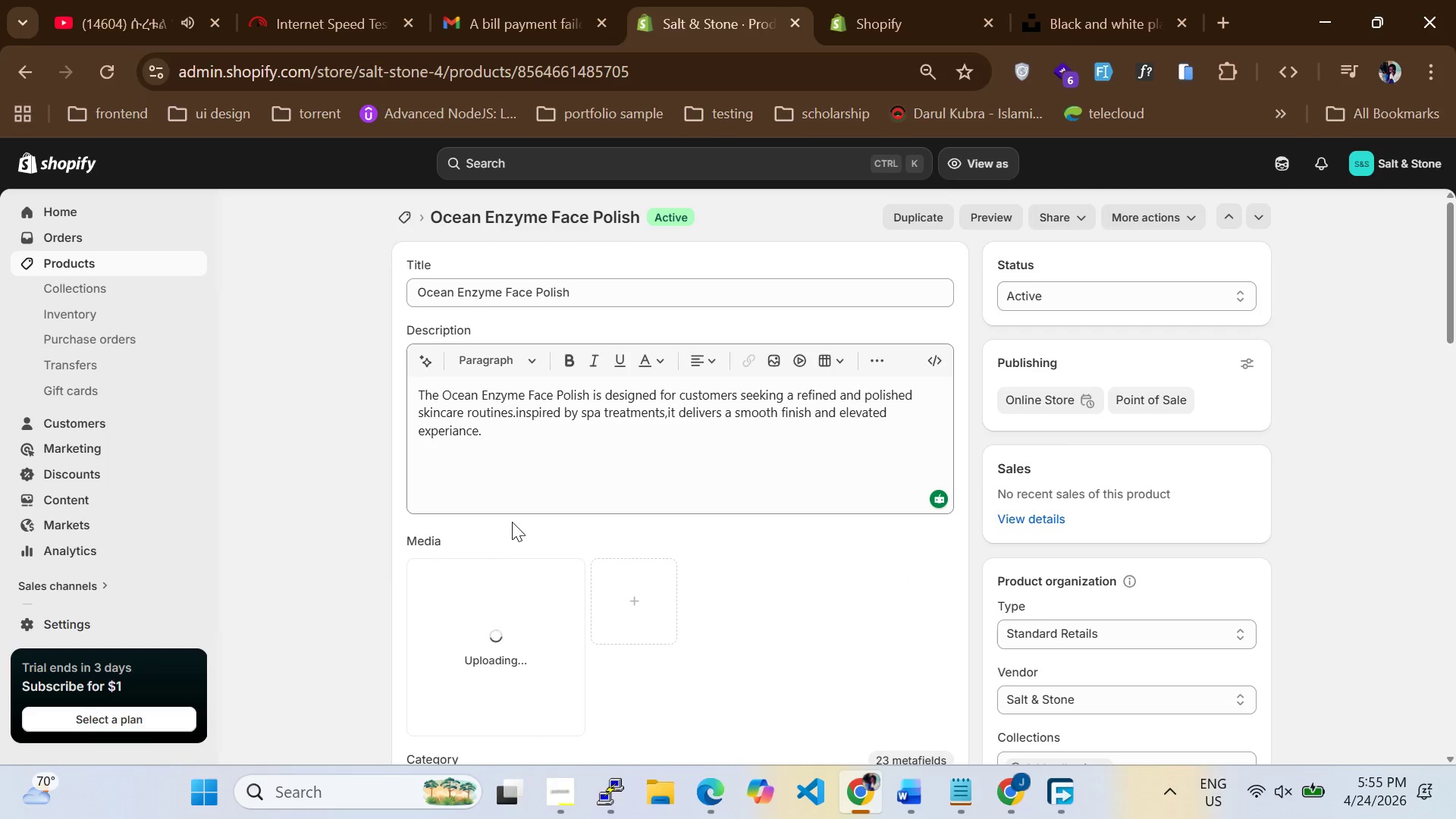 
wait(10.25)
 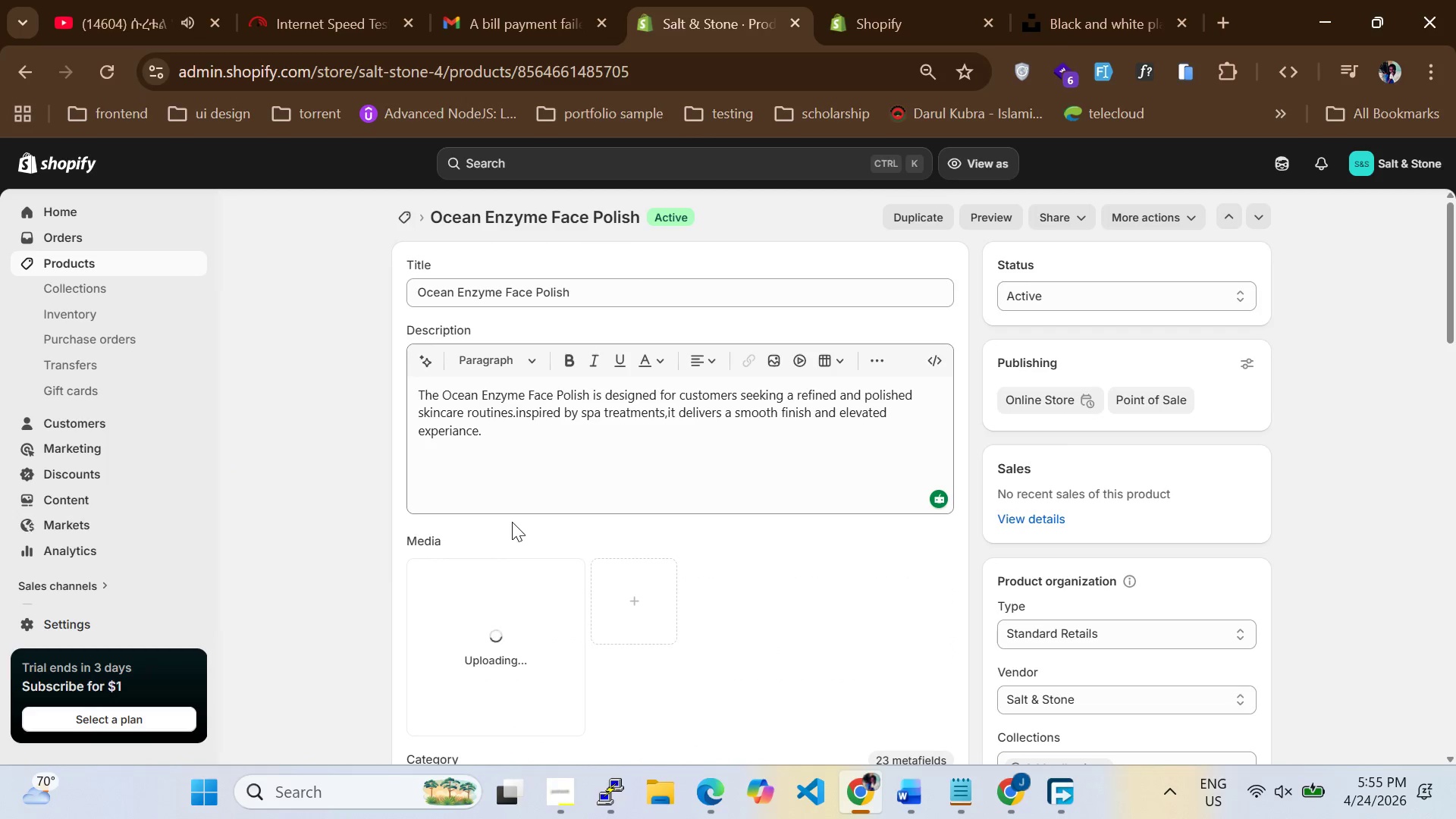 
double_click([533, 663])
 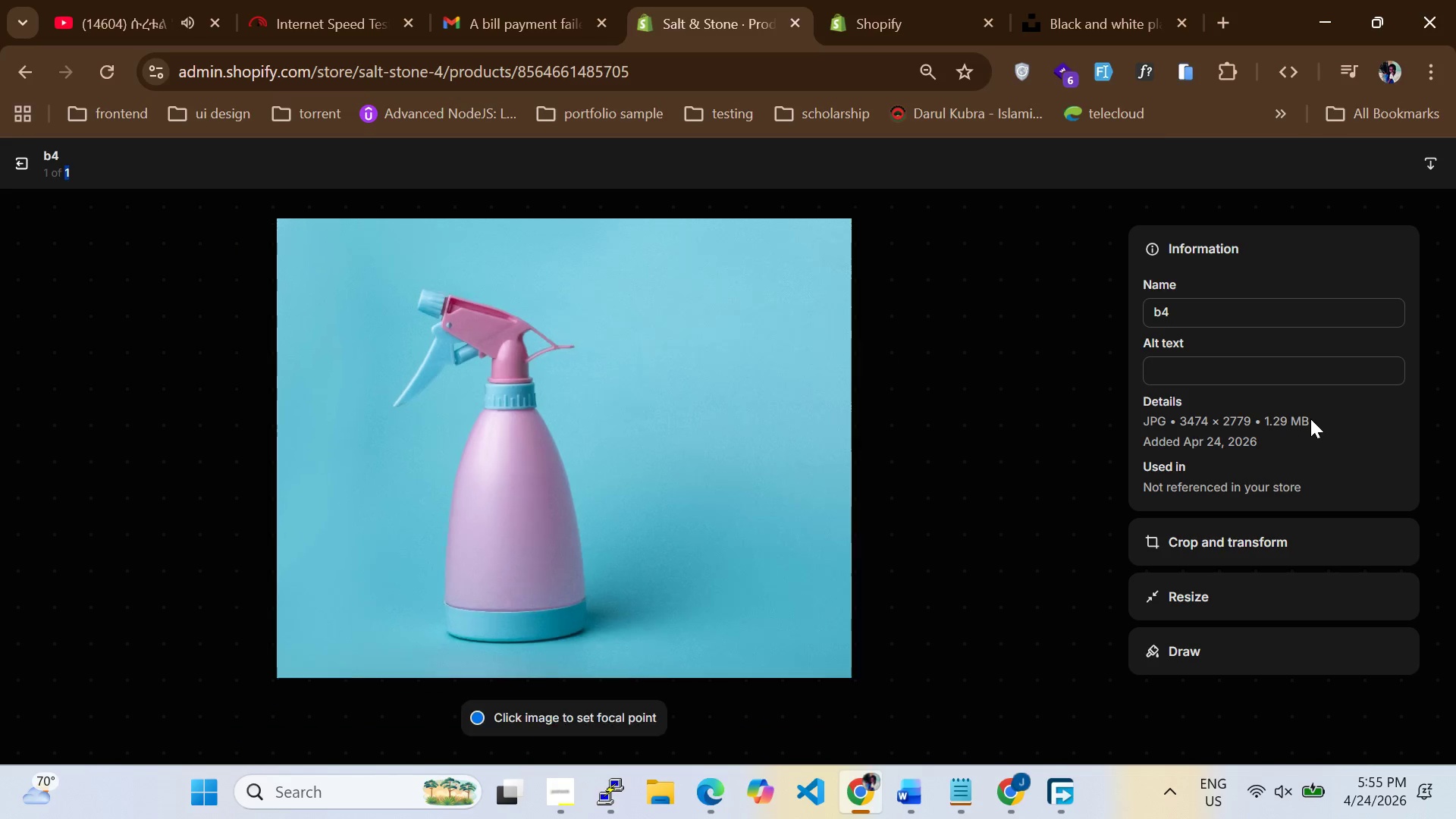 
wait(5.83)
 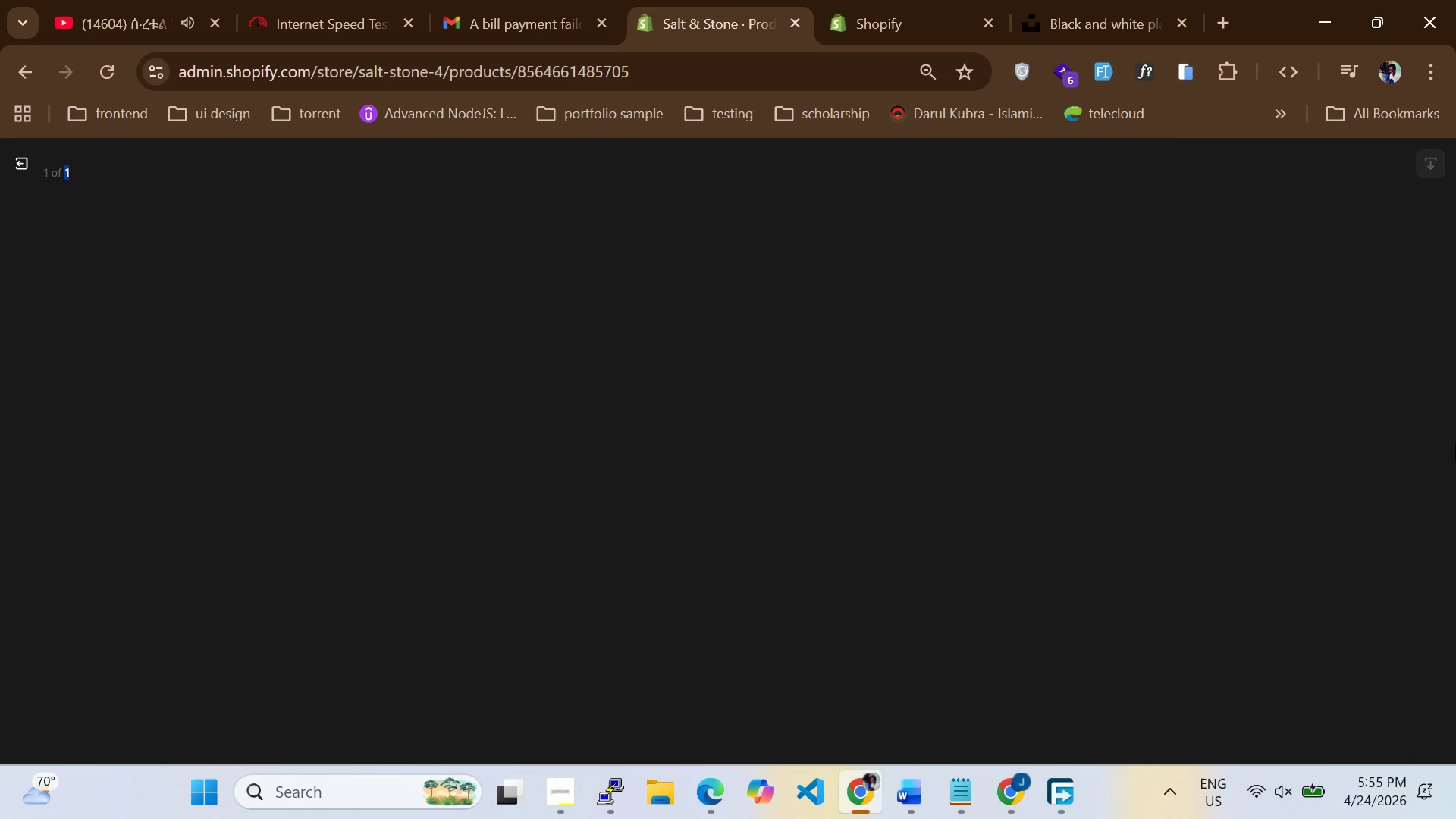 
left_click([1310, 372])
 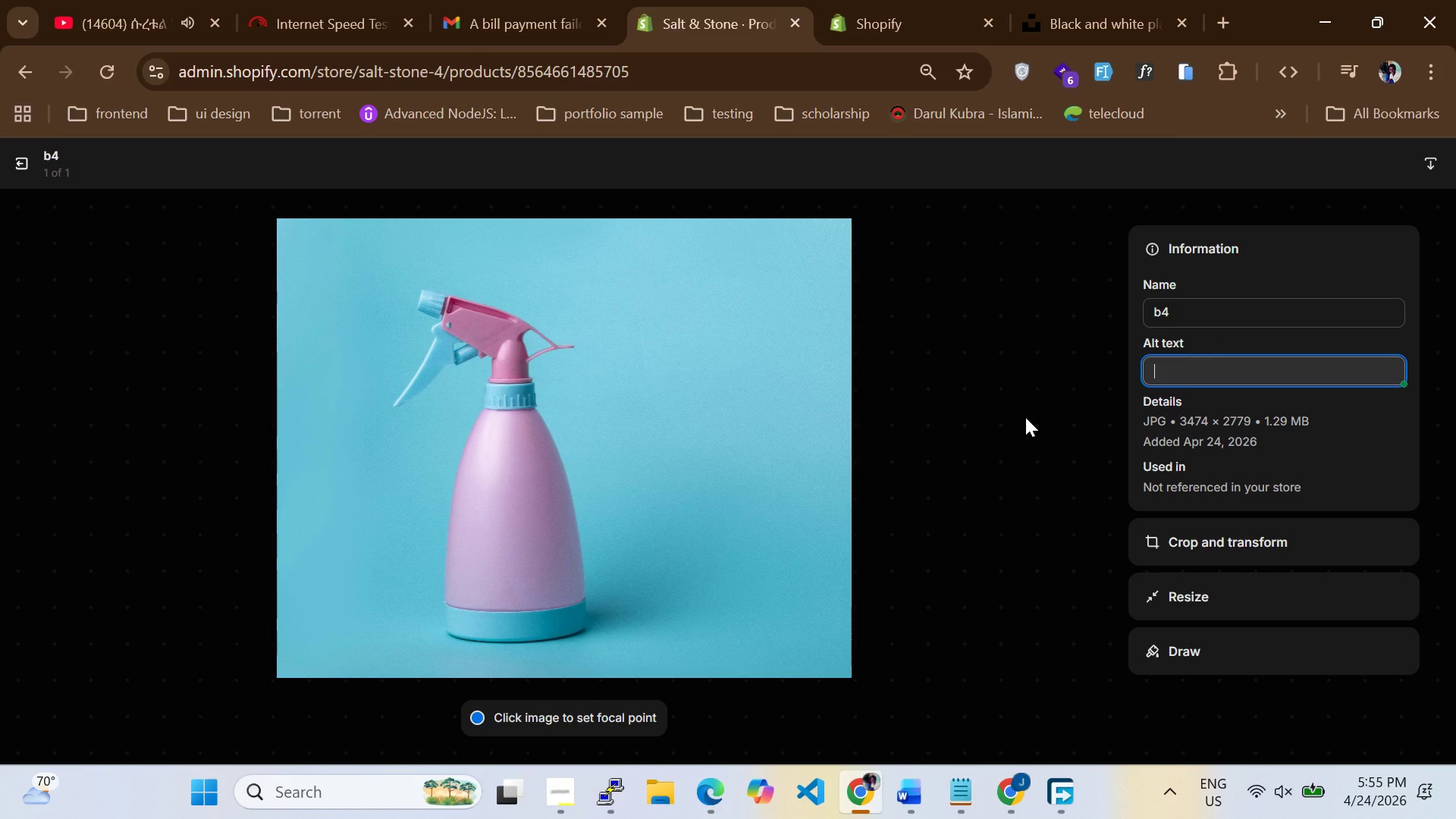 
type(botel wit )
key(Backspace)
key(Backspace)
type(th a beuty cream)
 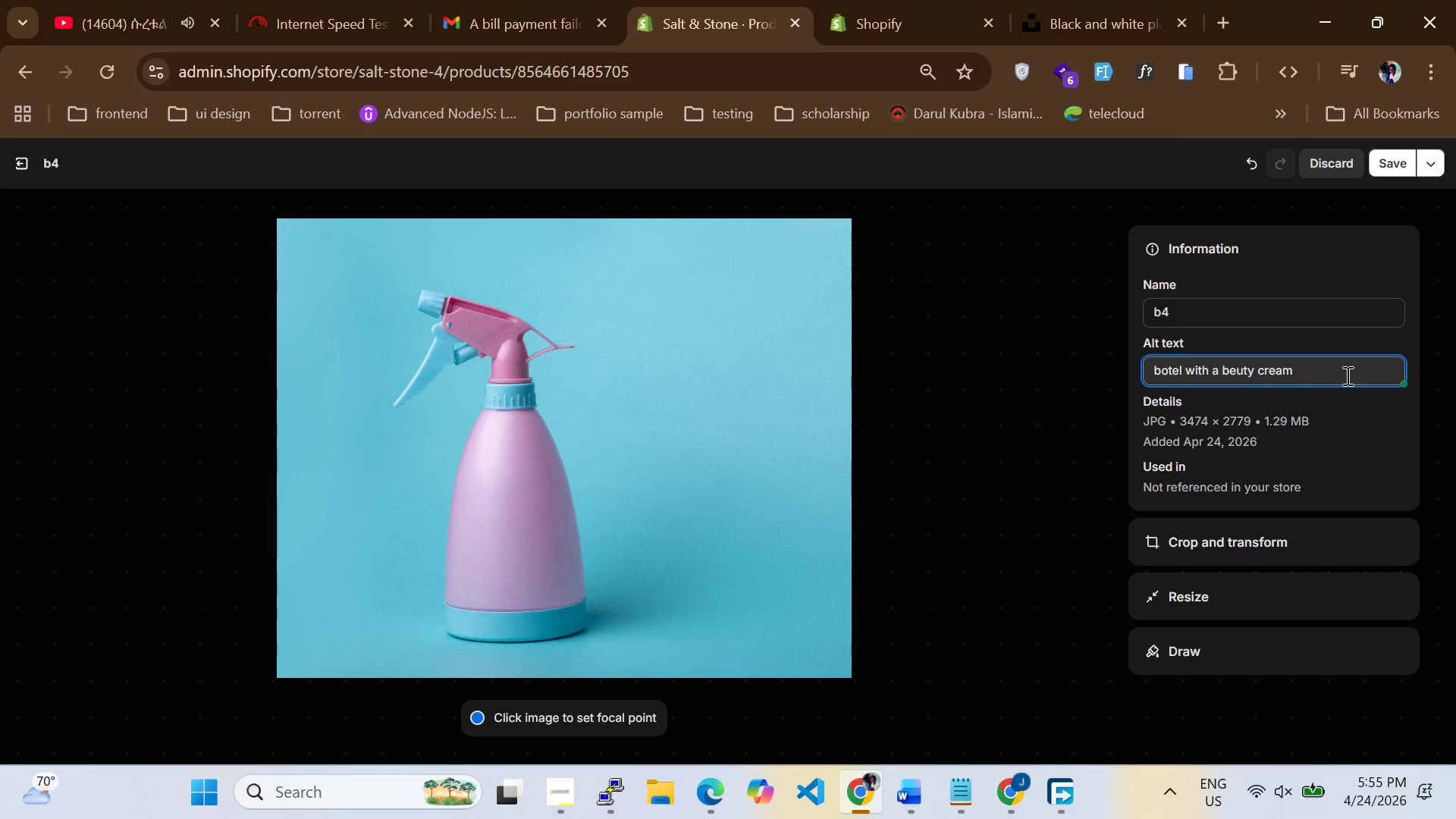 
type( and water)
 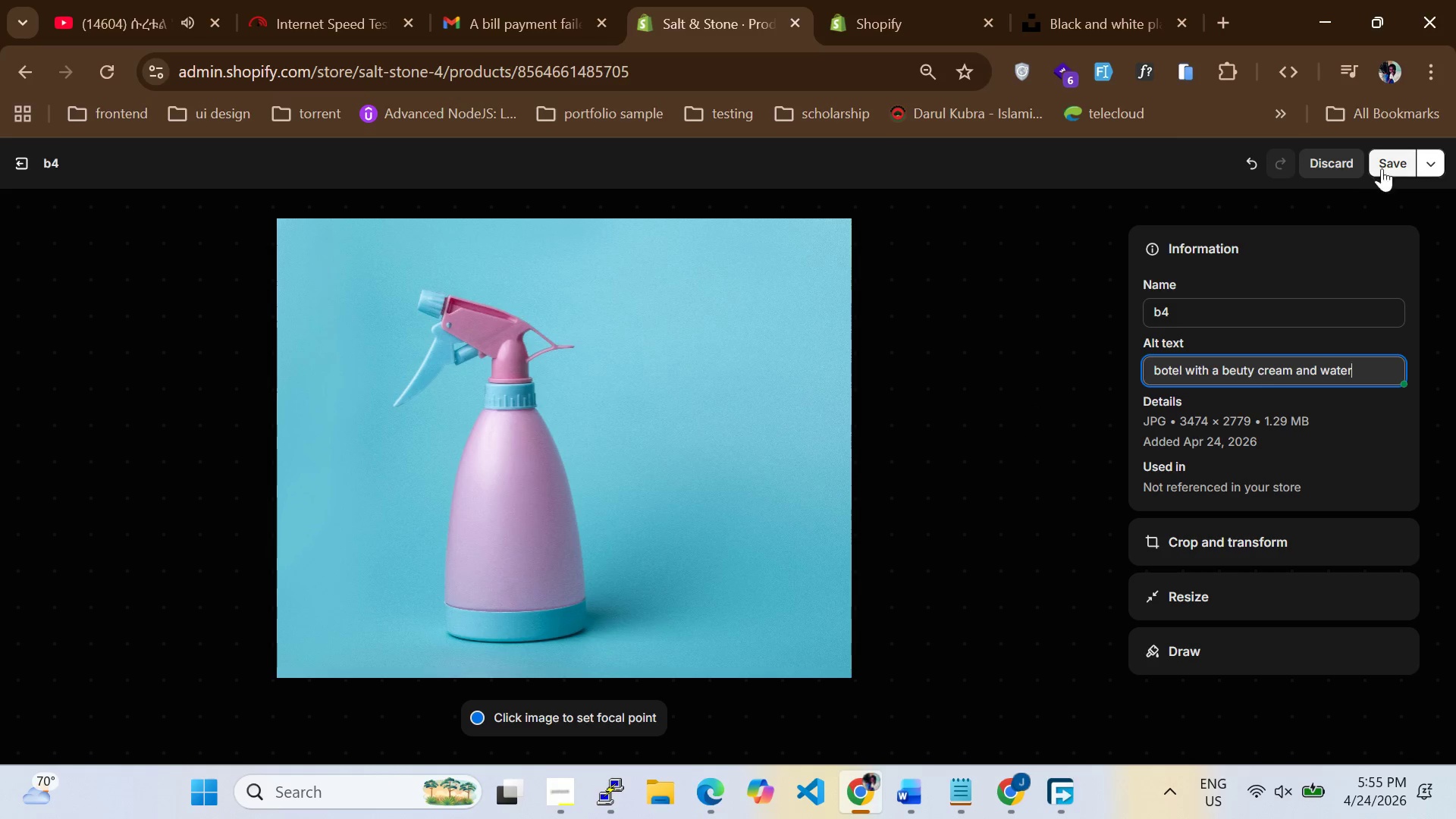 
left_click([1384, 163])
 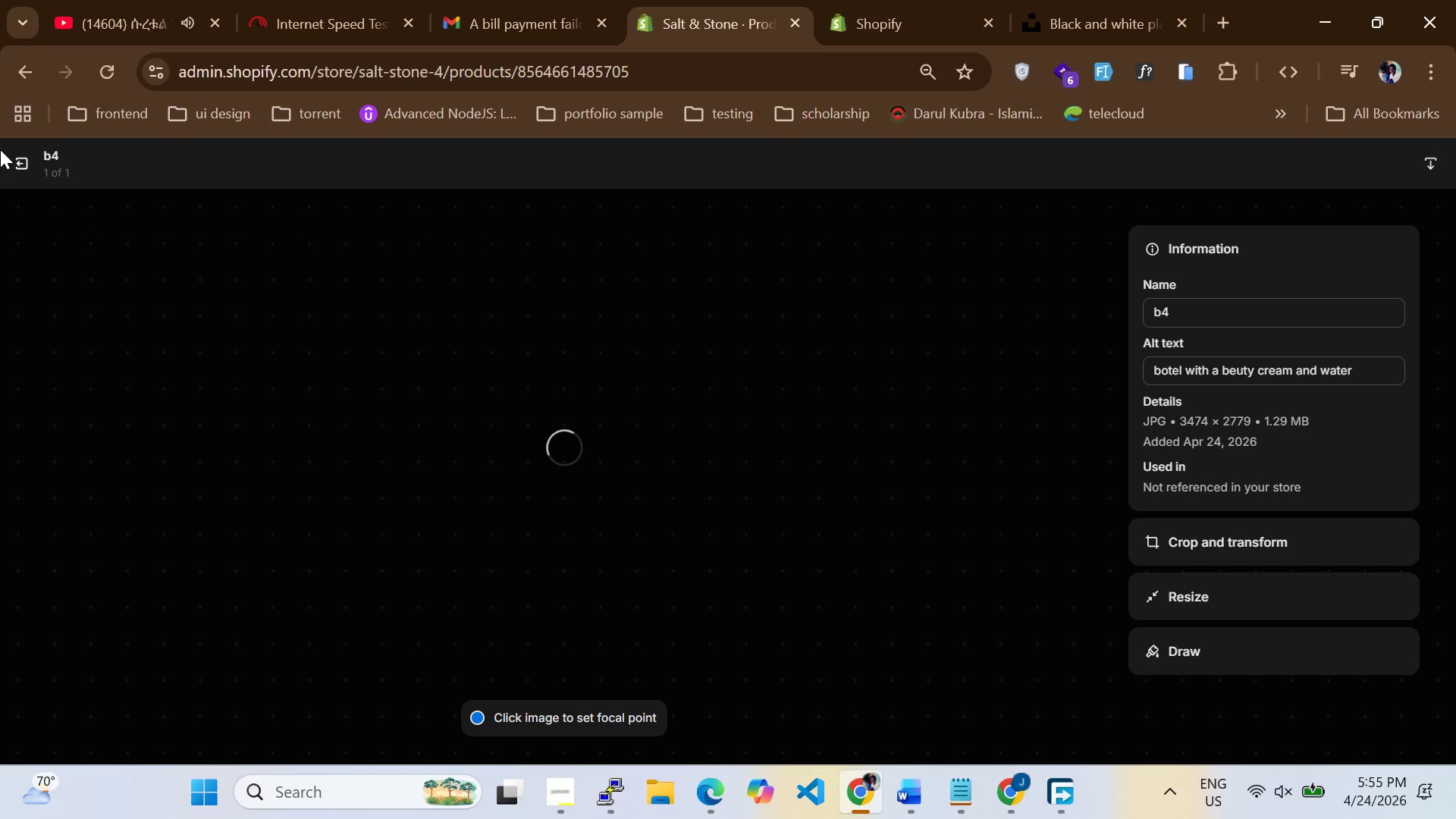 
left_click([20, 158])
 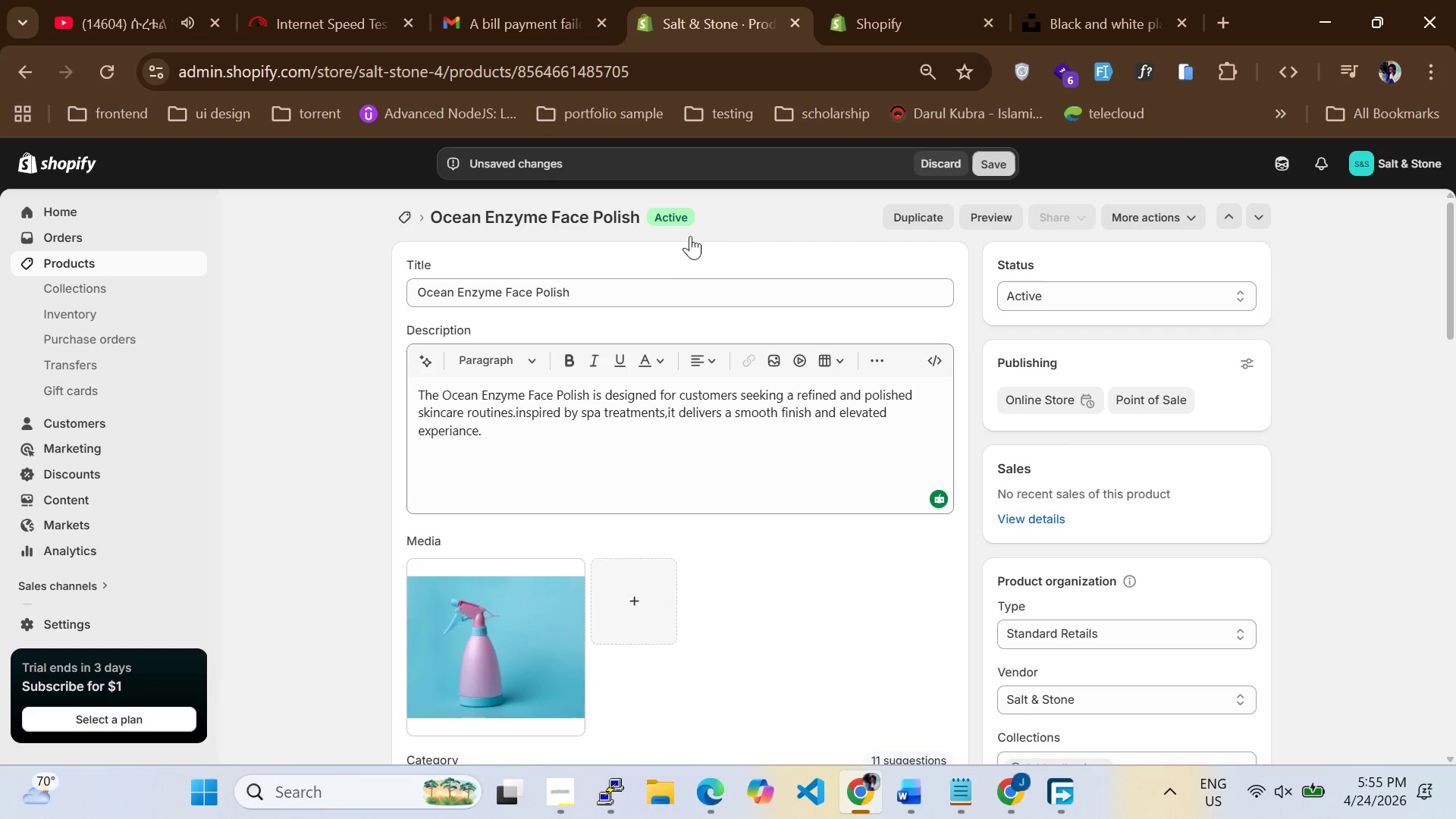 
scroll: coordinate [739, 504], scroll_direction: down, amount: 7.0
 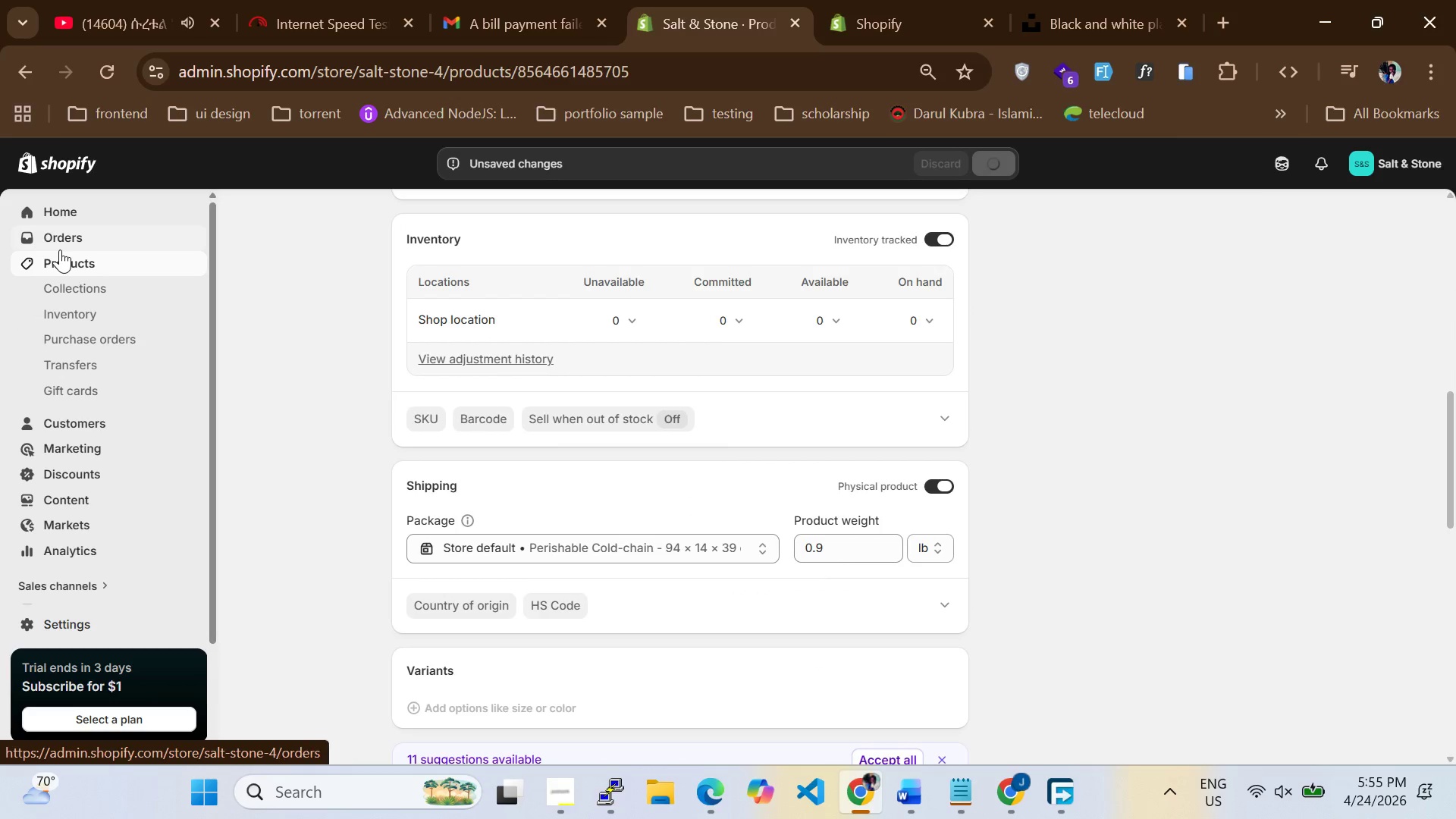 
left_click([78, 264])
 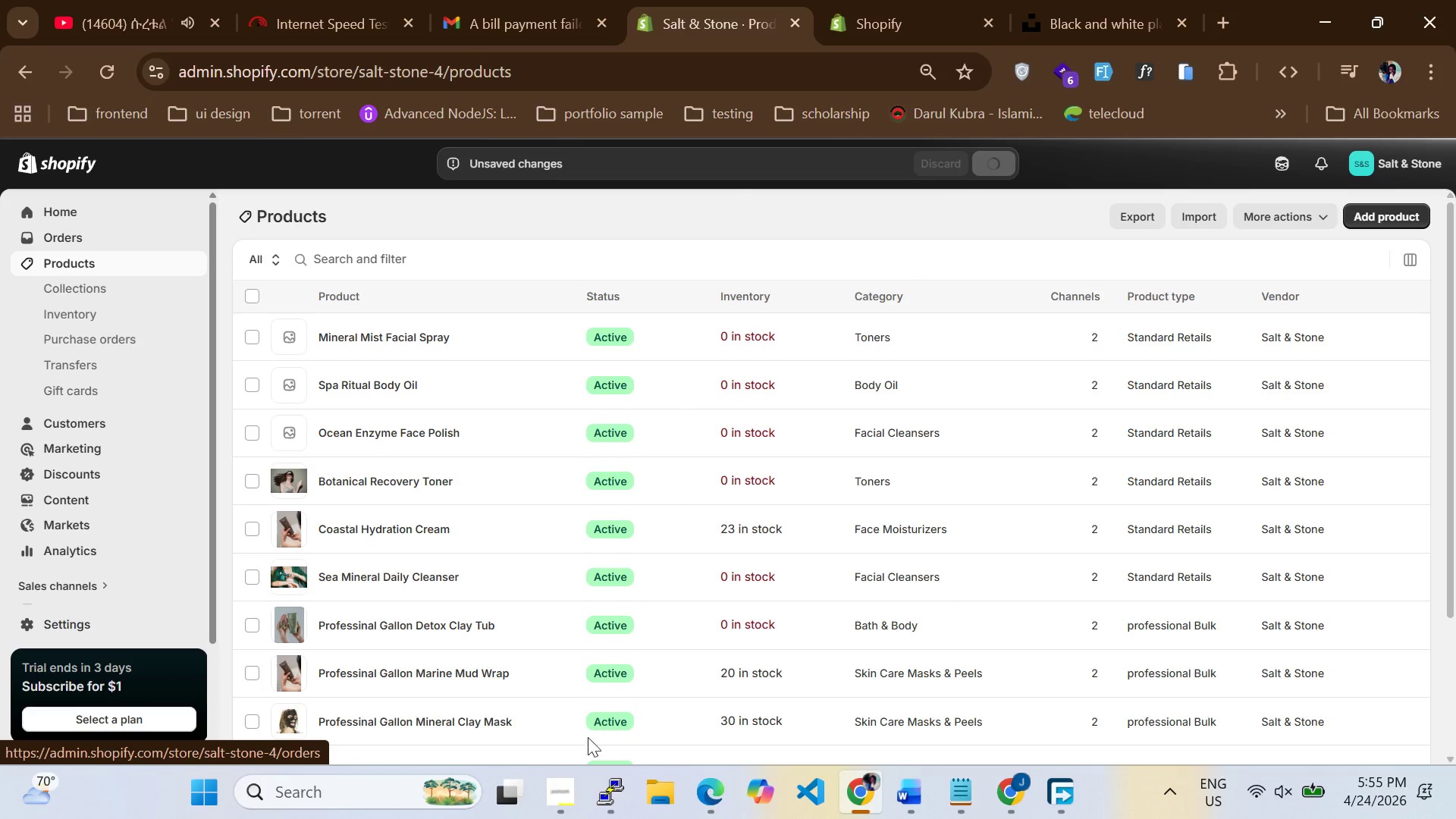 
left_click([563, 805])